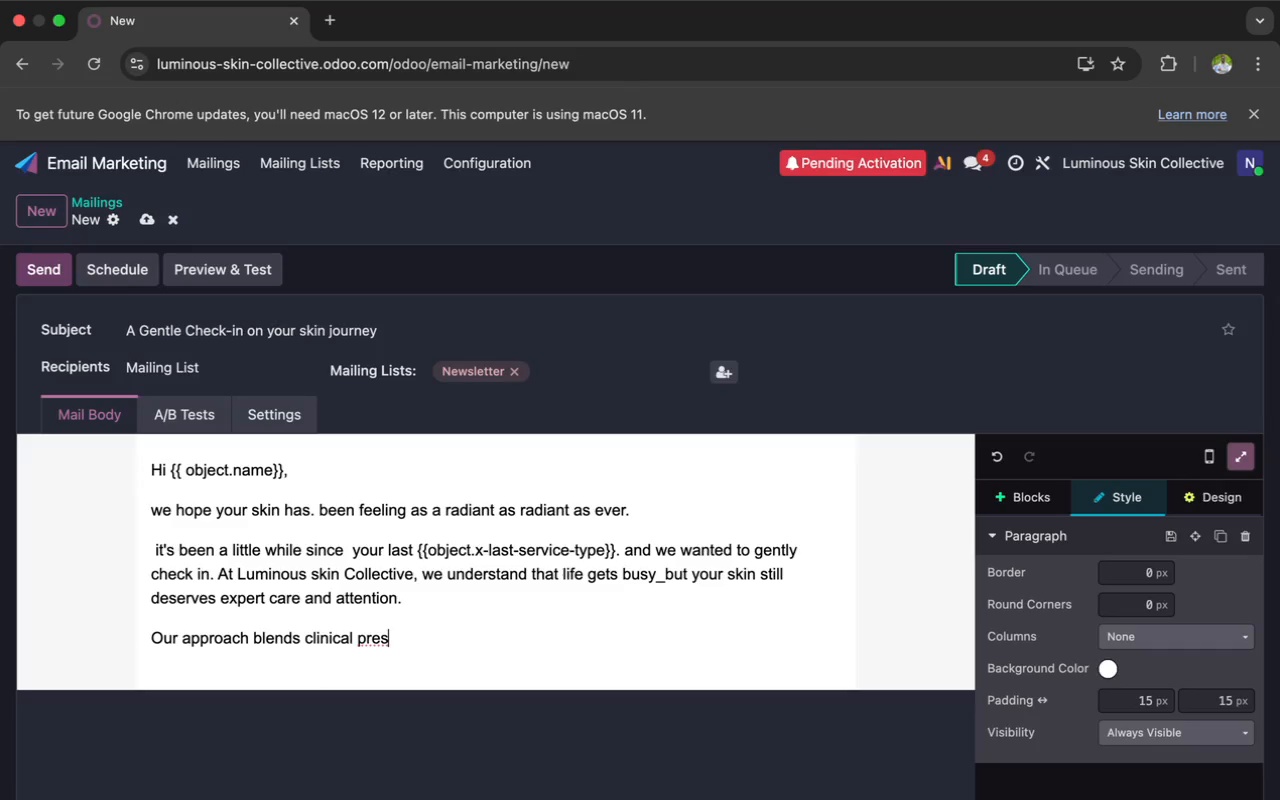 
key(Backspace)
 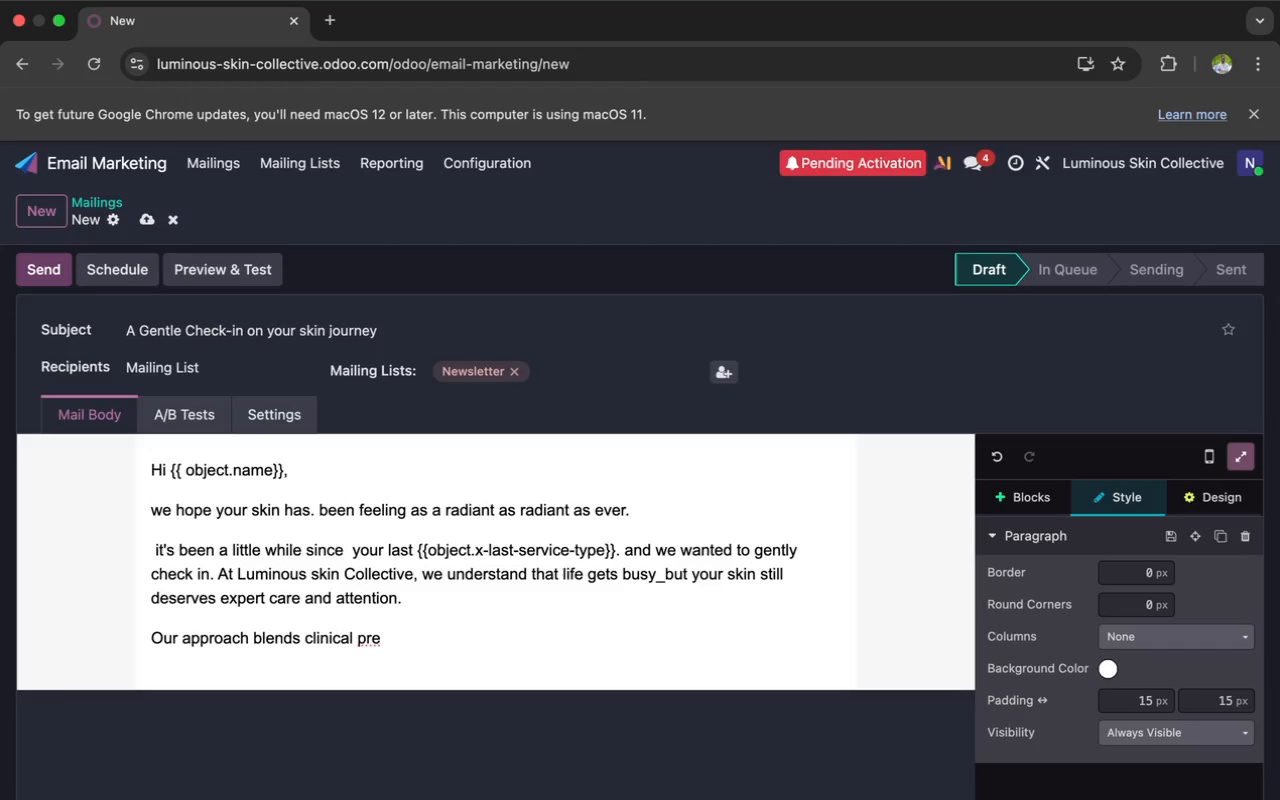 
hold_key(key=C, duration=0.35)
 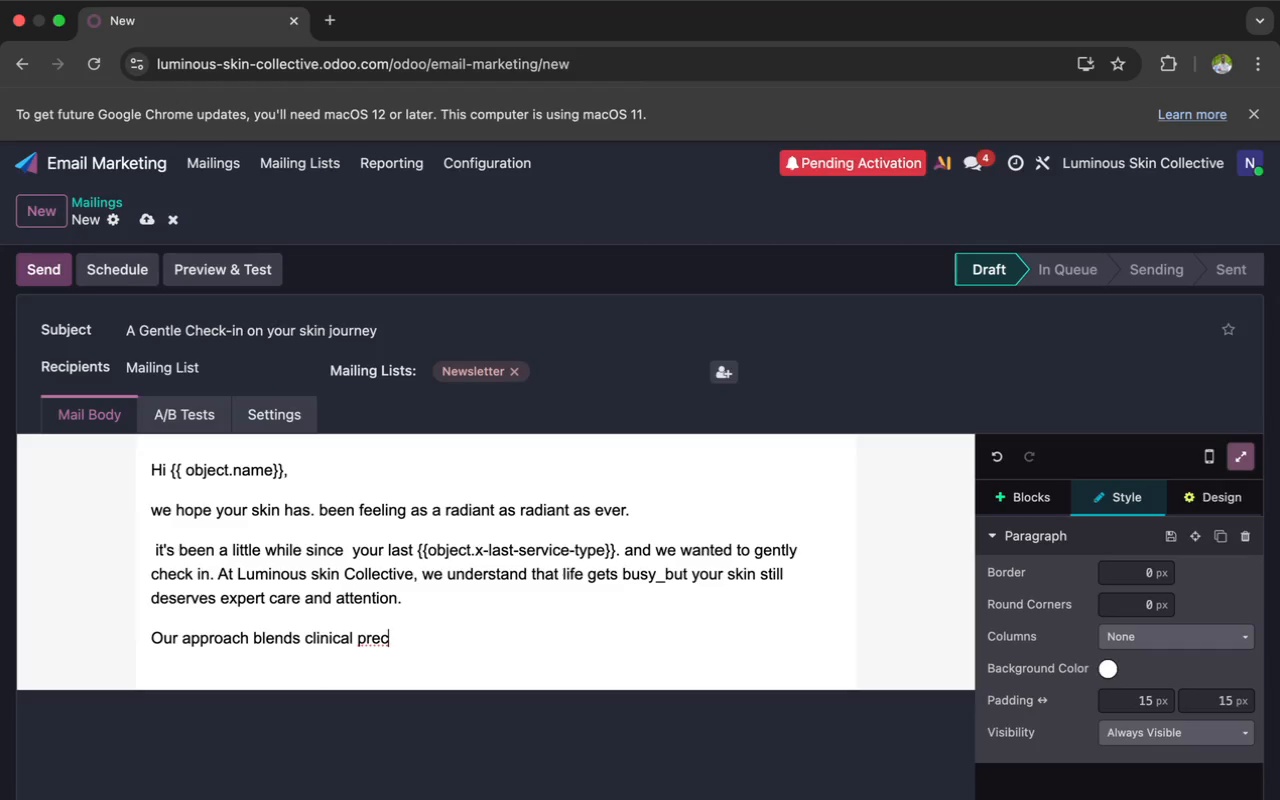 
type(ision with ac)
key(Backspace)
key(Backspace)
type(a ccalming)
 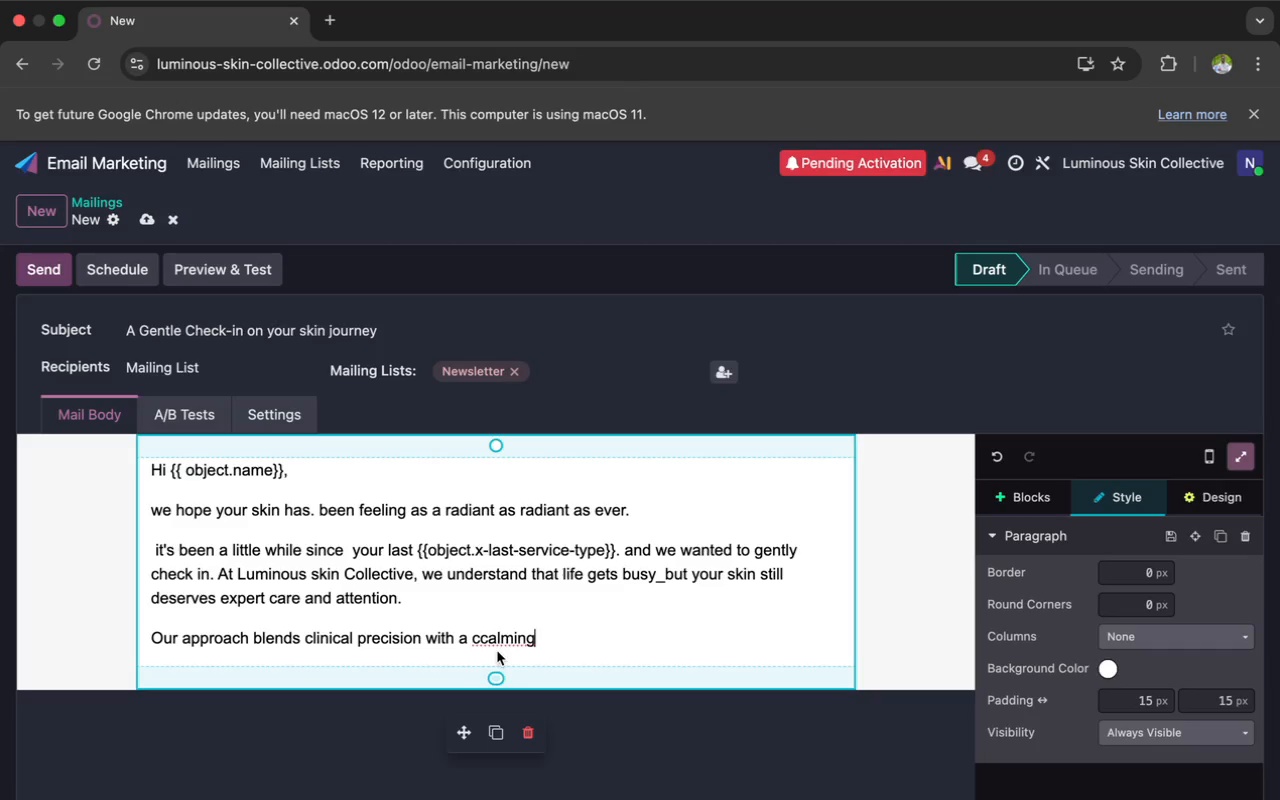 
wait(7.16)
 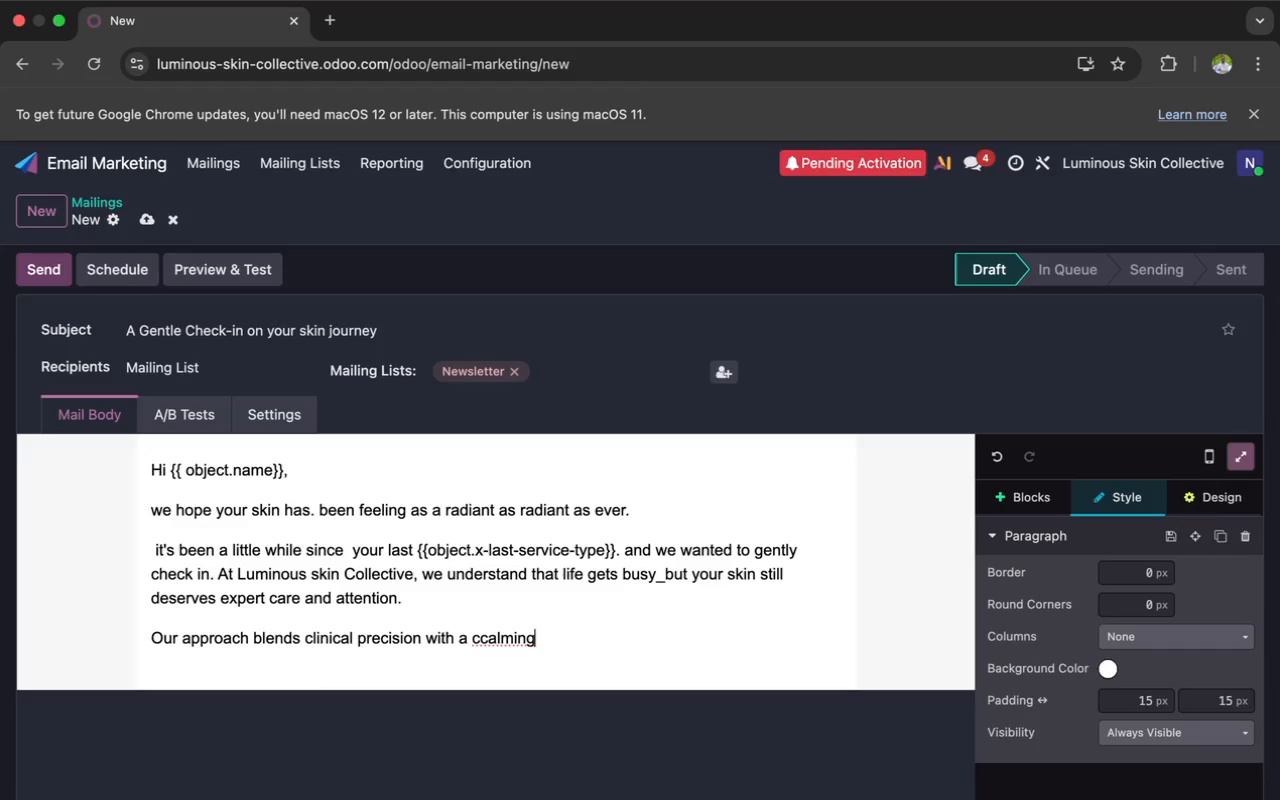 
left_click([479, 635])
 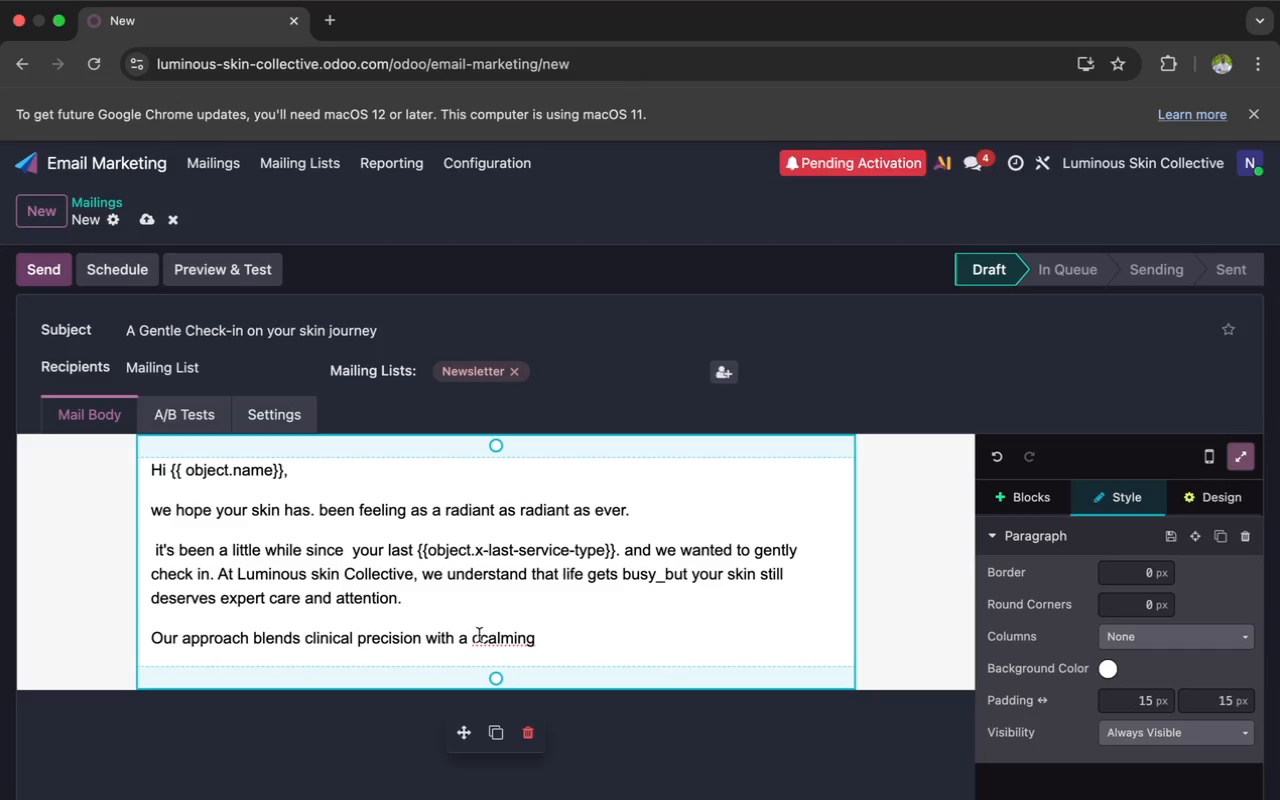 
key(Backspace)
 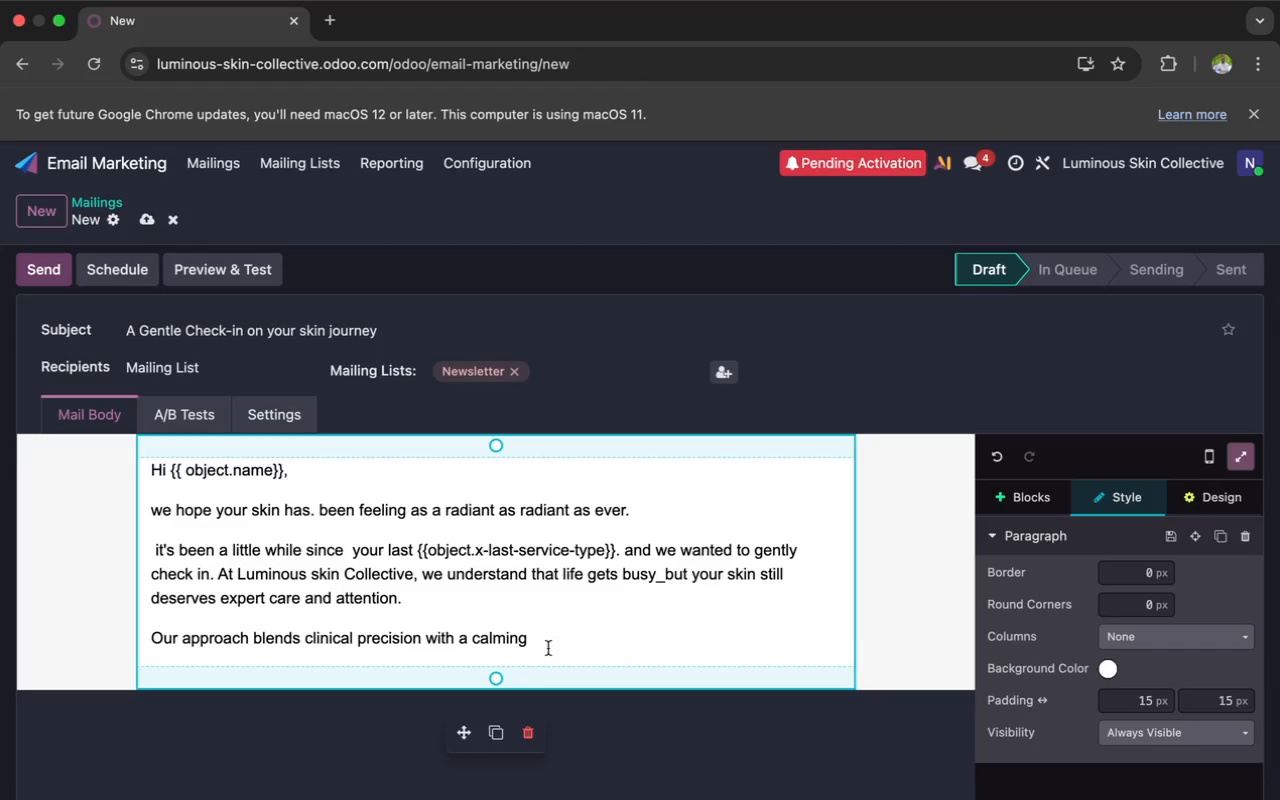 
left_click([544, 638])
 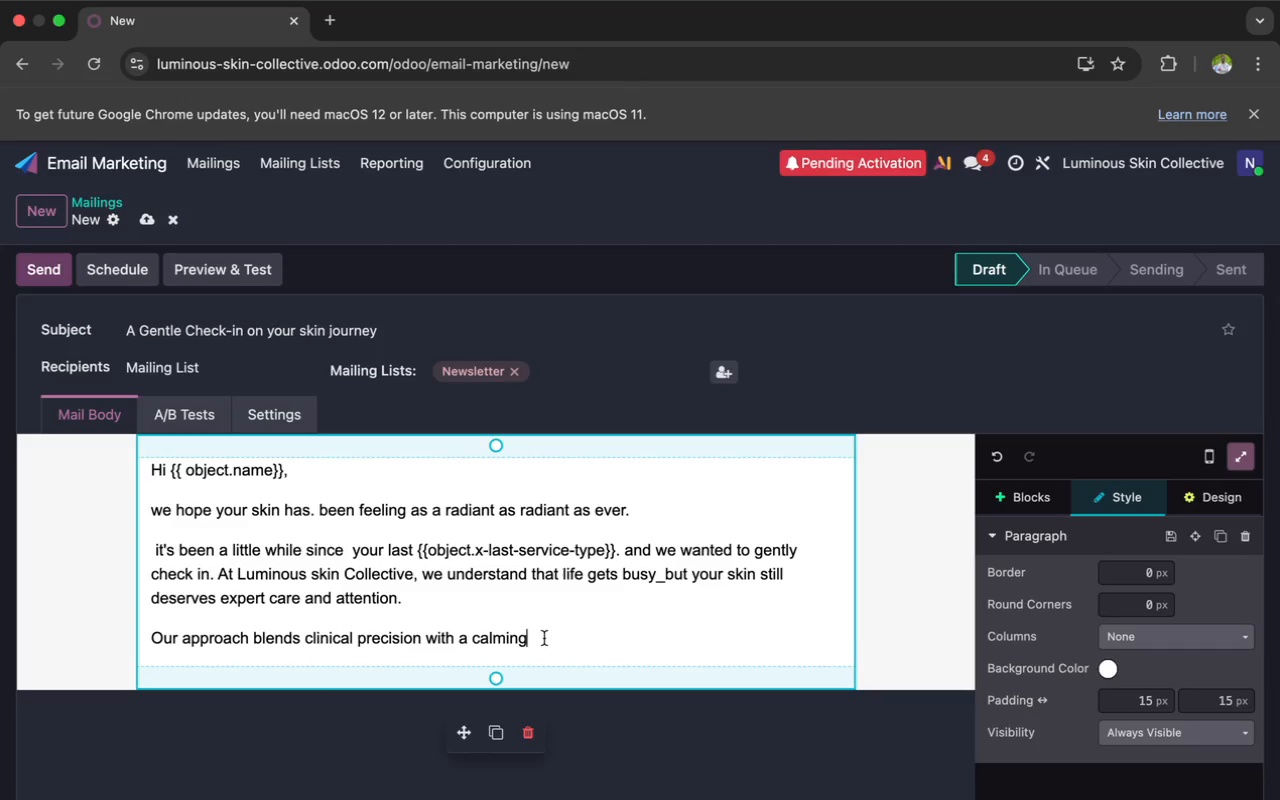 
key(Space)
 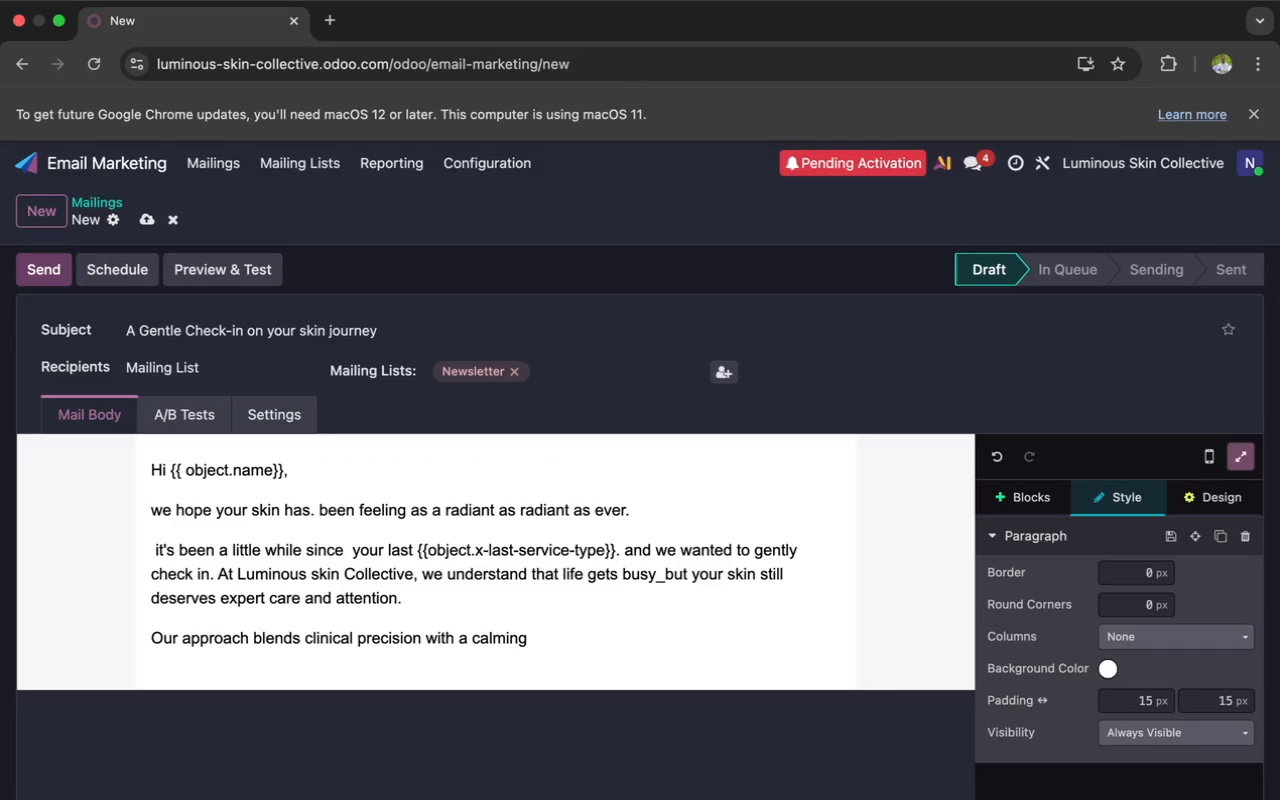 
key(Comma)
 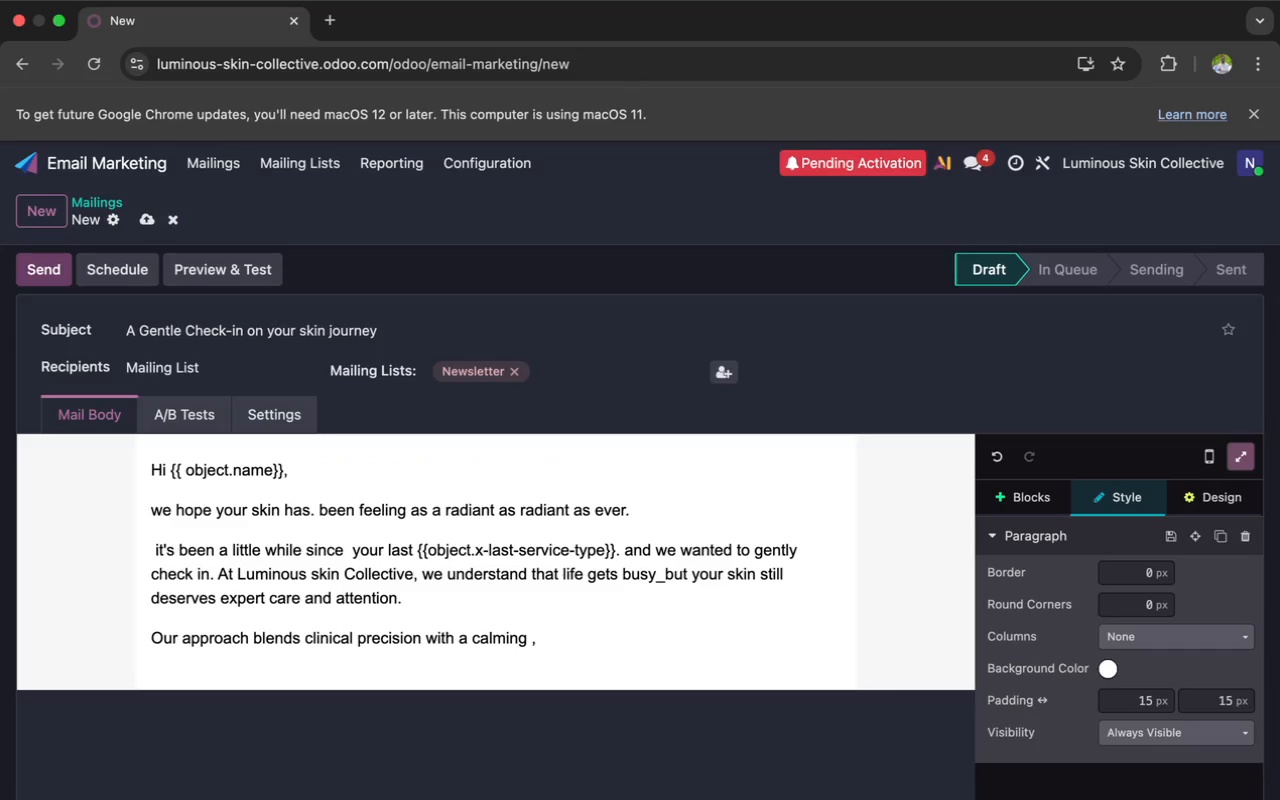 
key(Backspace)
 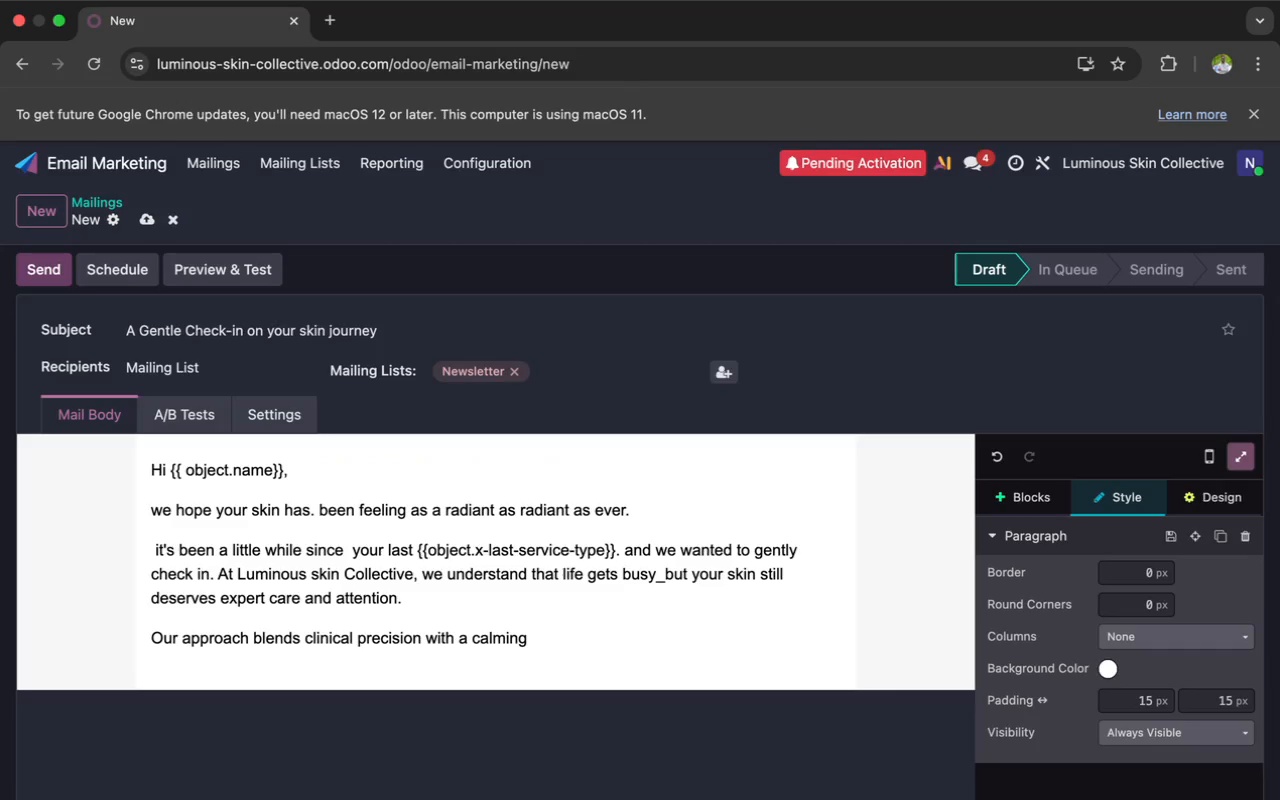 
key(Backspace)
 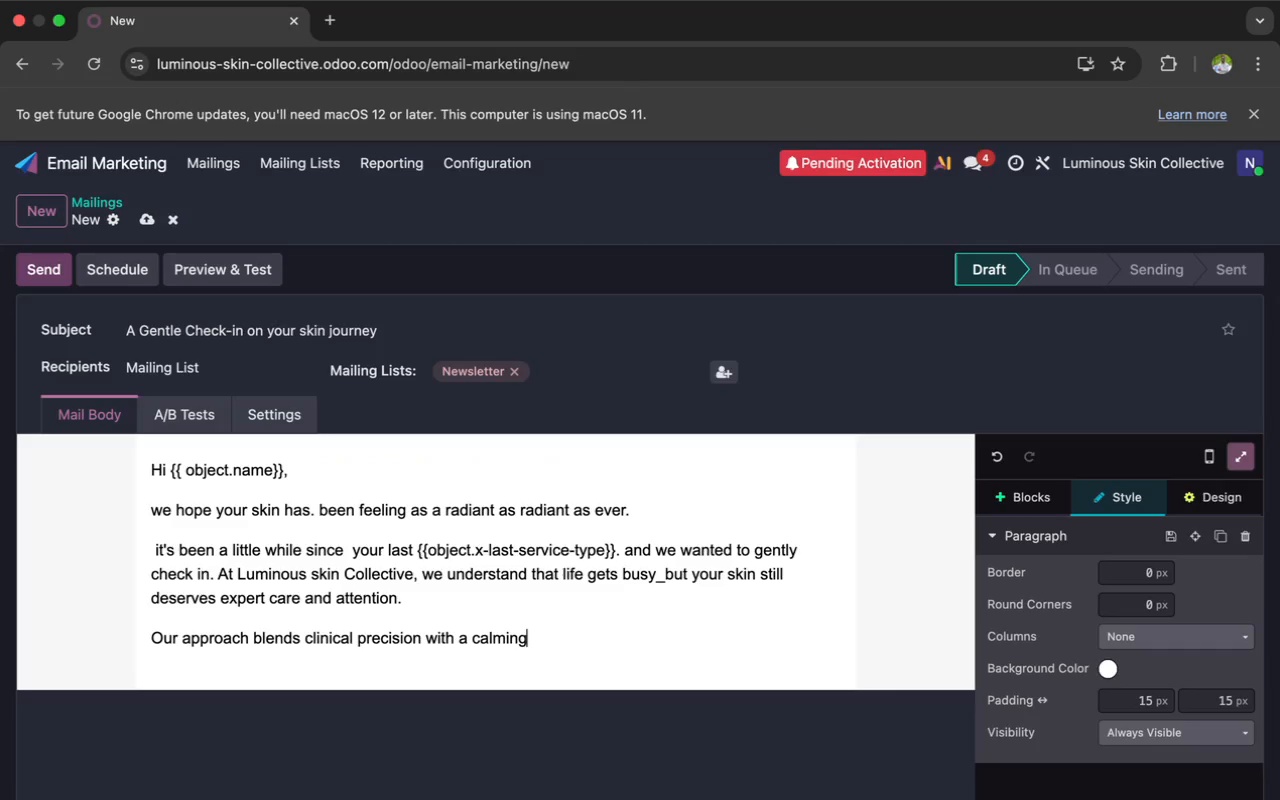 
key(Comma)
 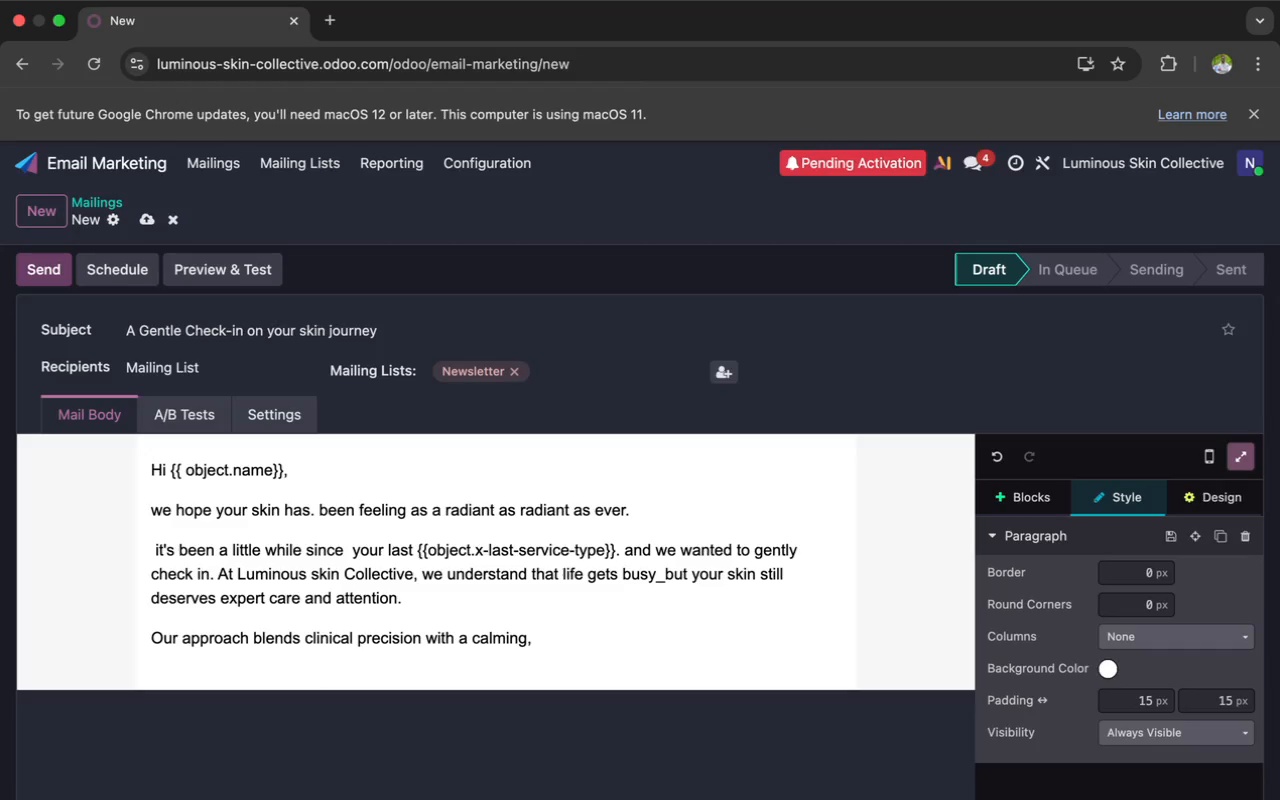 
key(Space)
 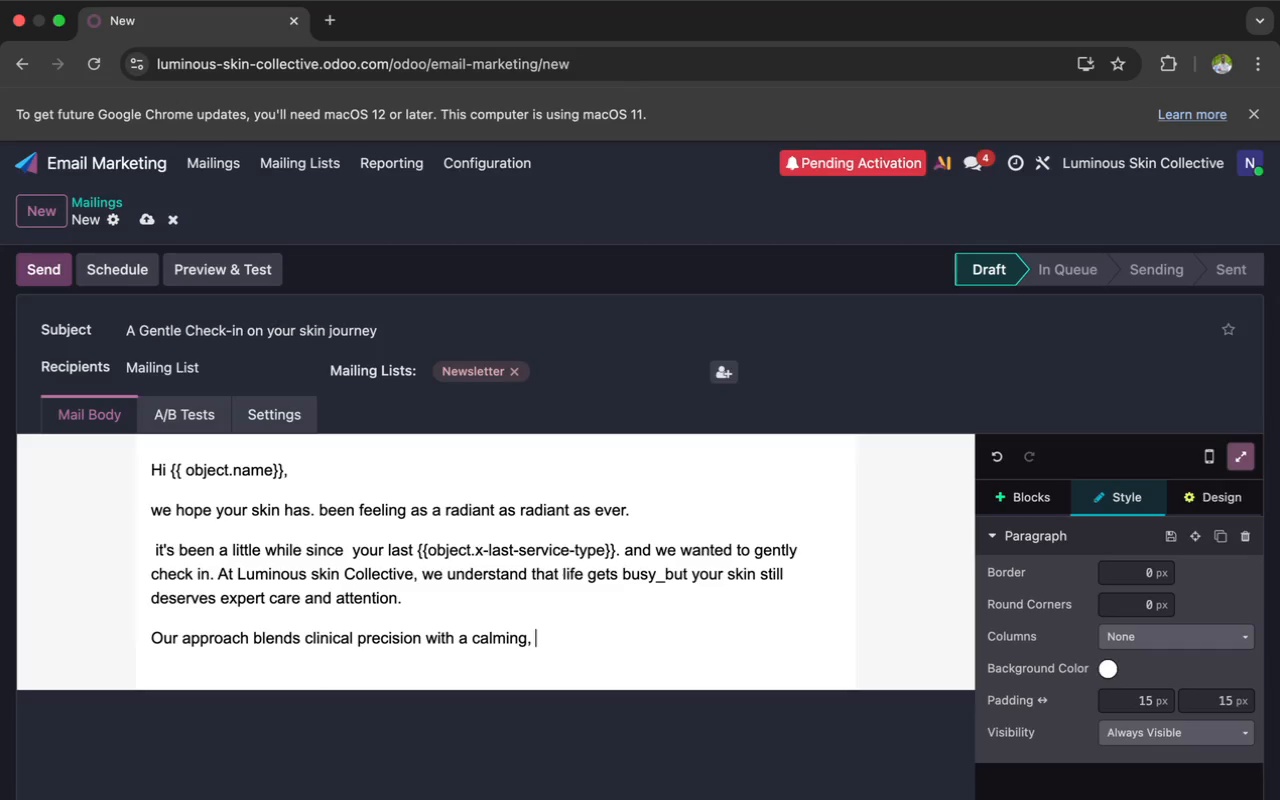 
wait(6.03)
 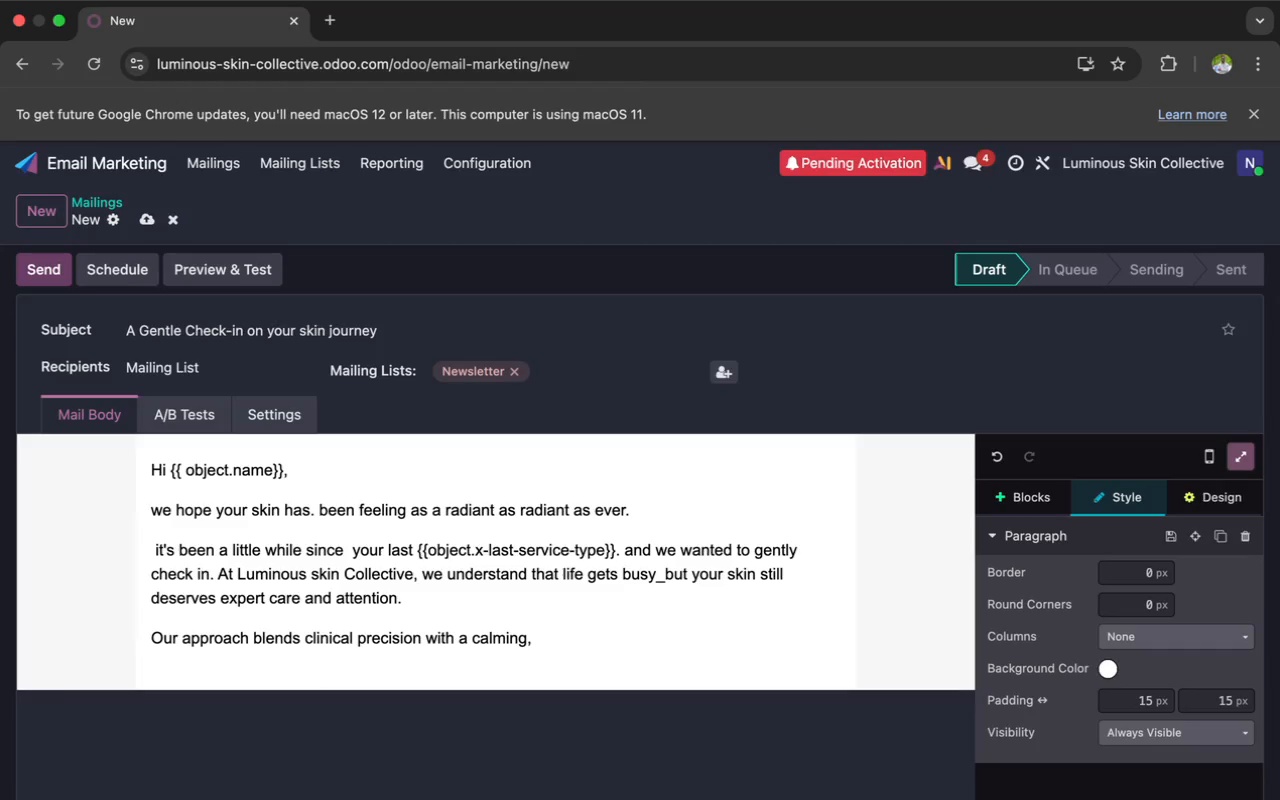 
type(spa)
 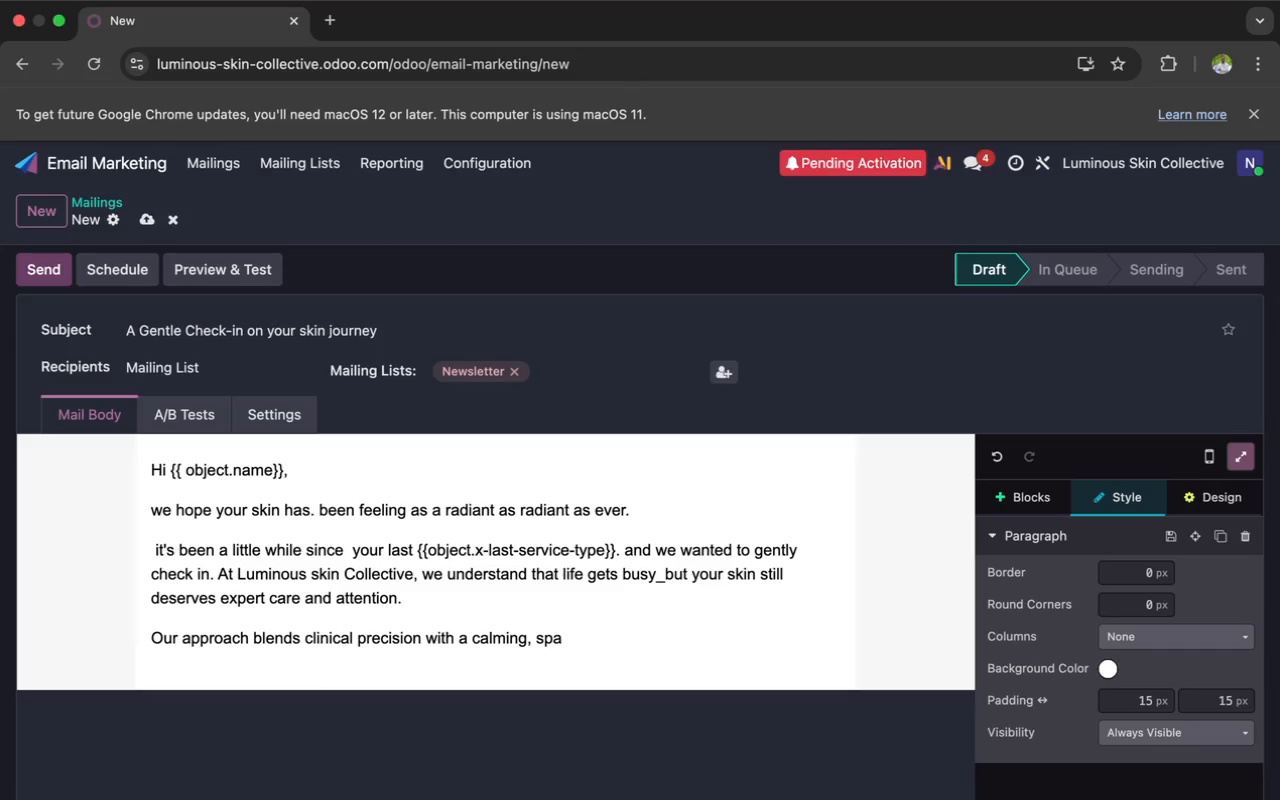 
wait(6.51)
 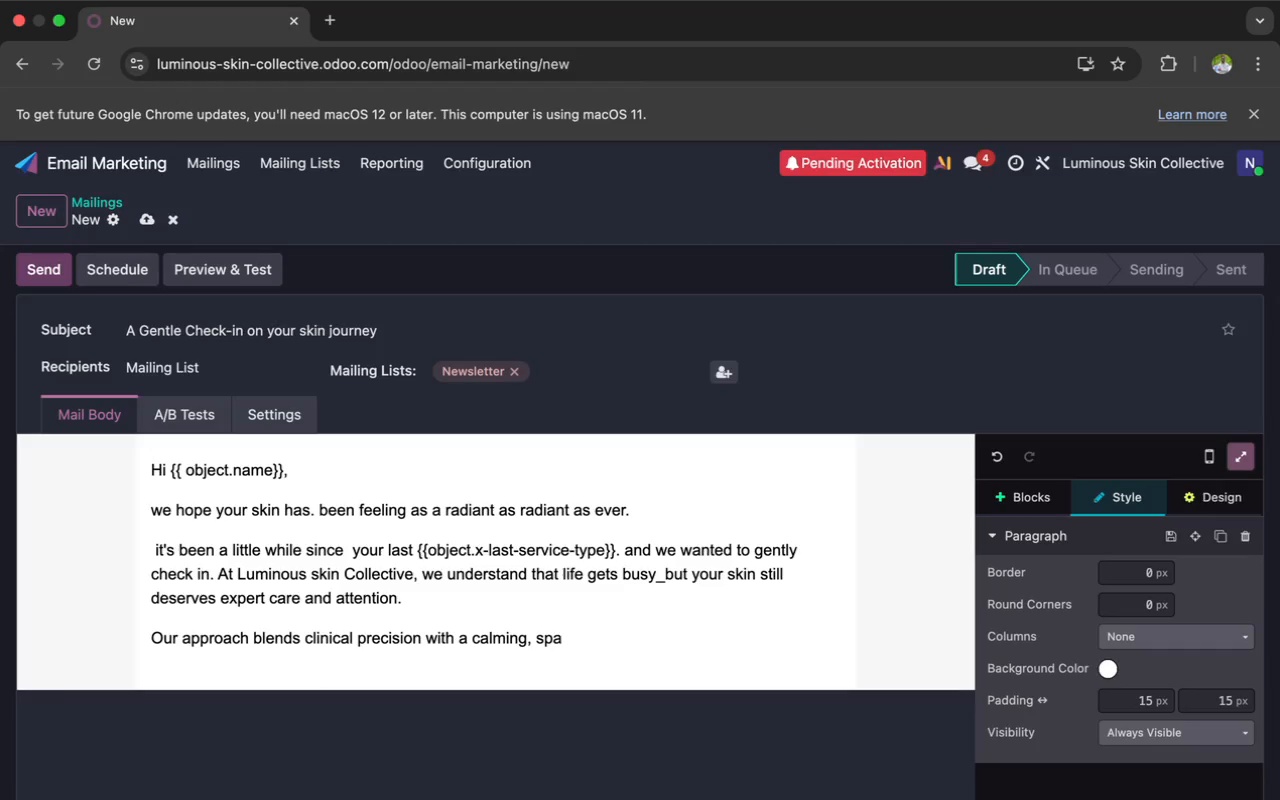 
key(Minus)
 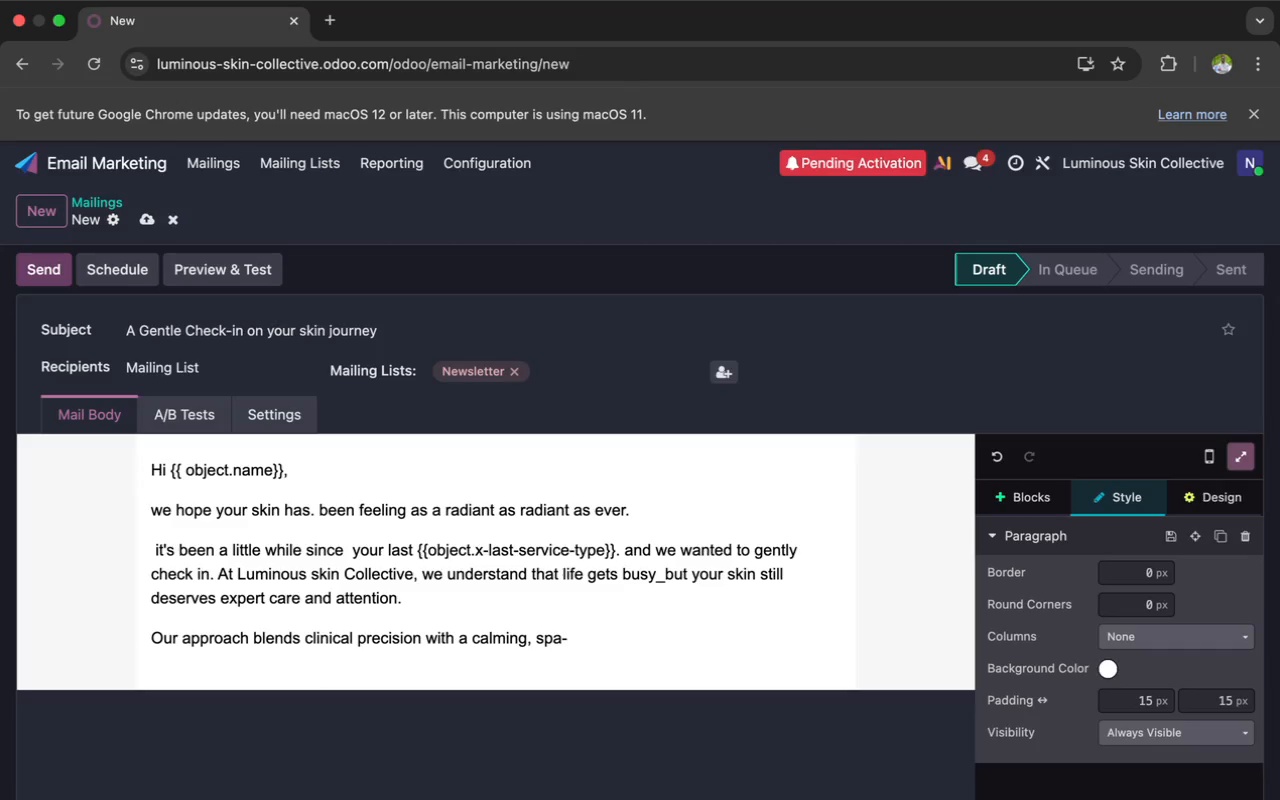 
type(like)
 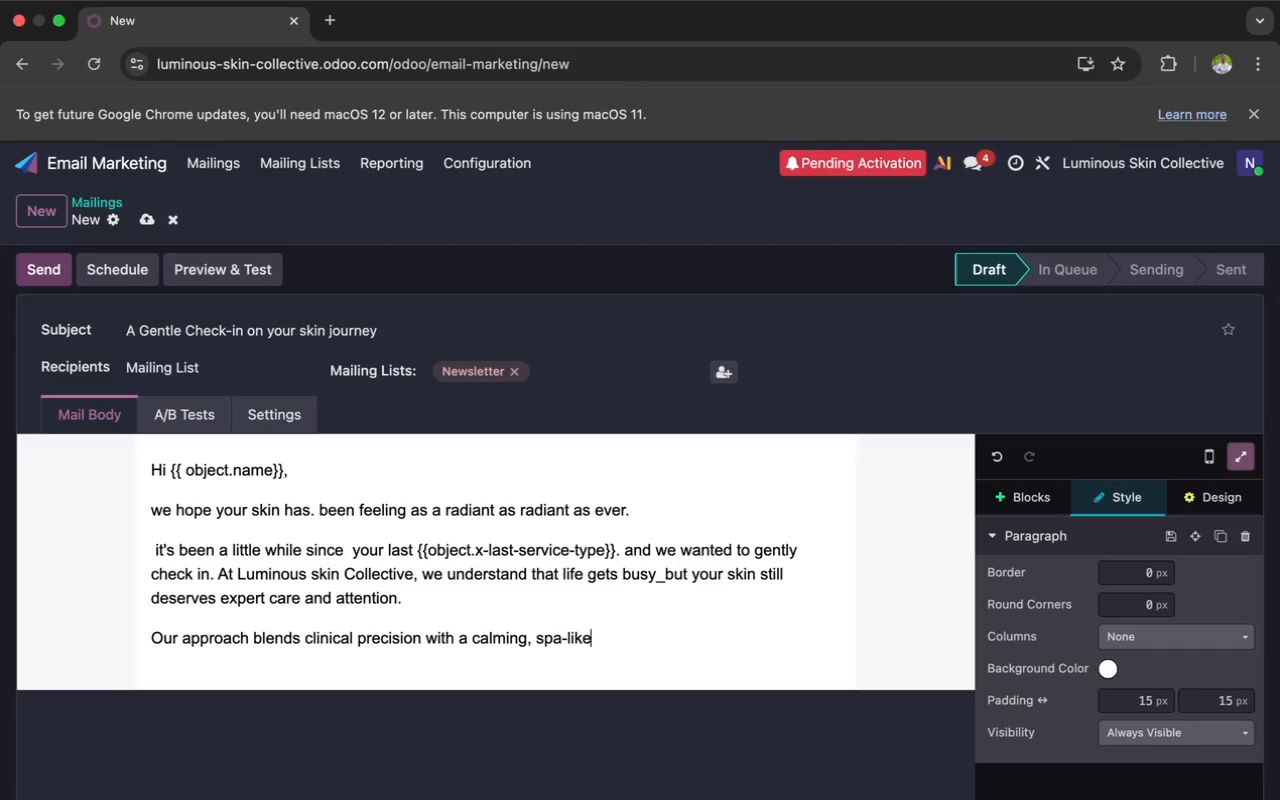 
key(Space)
 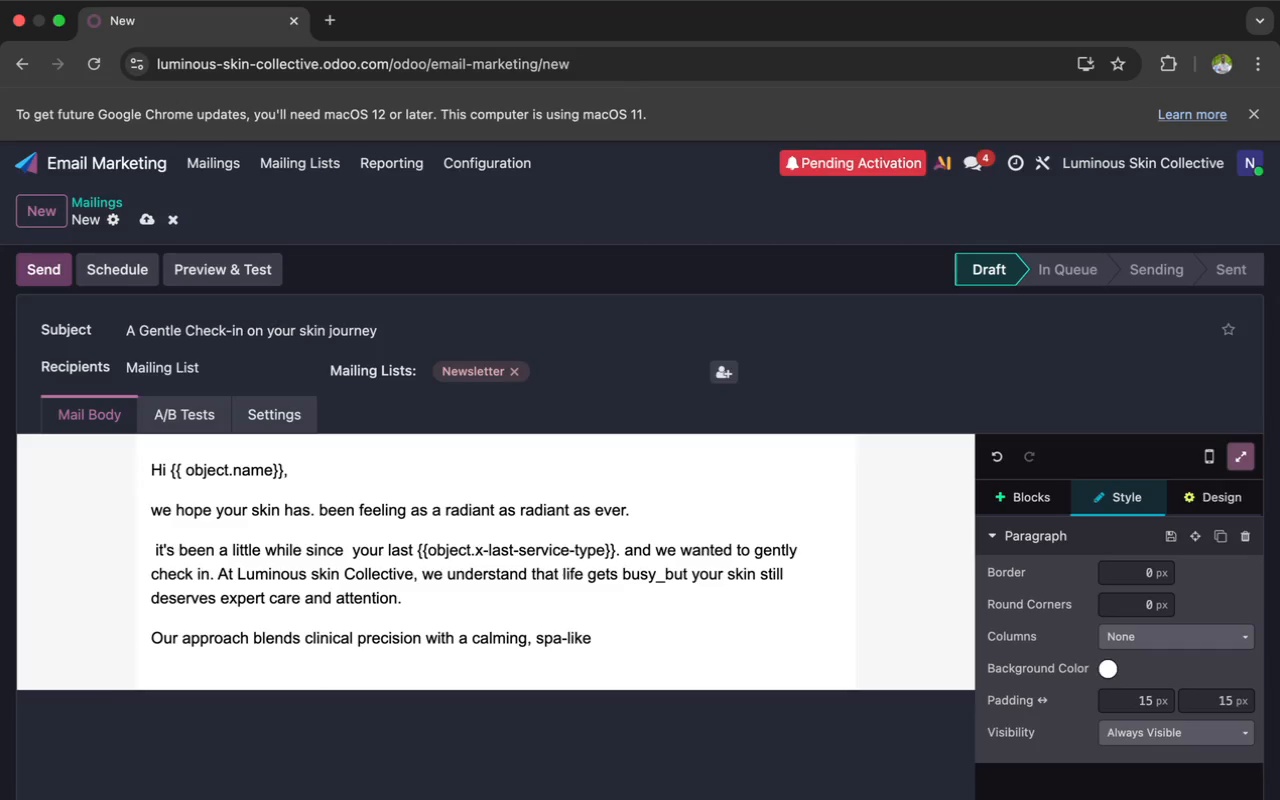 
key(E)
 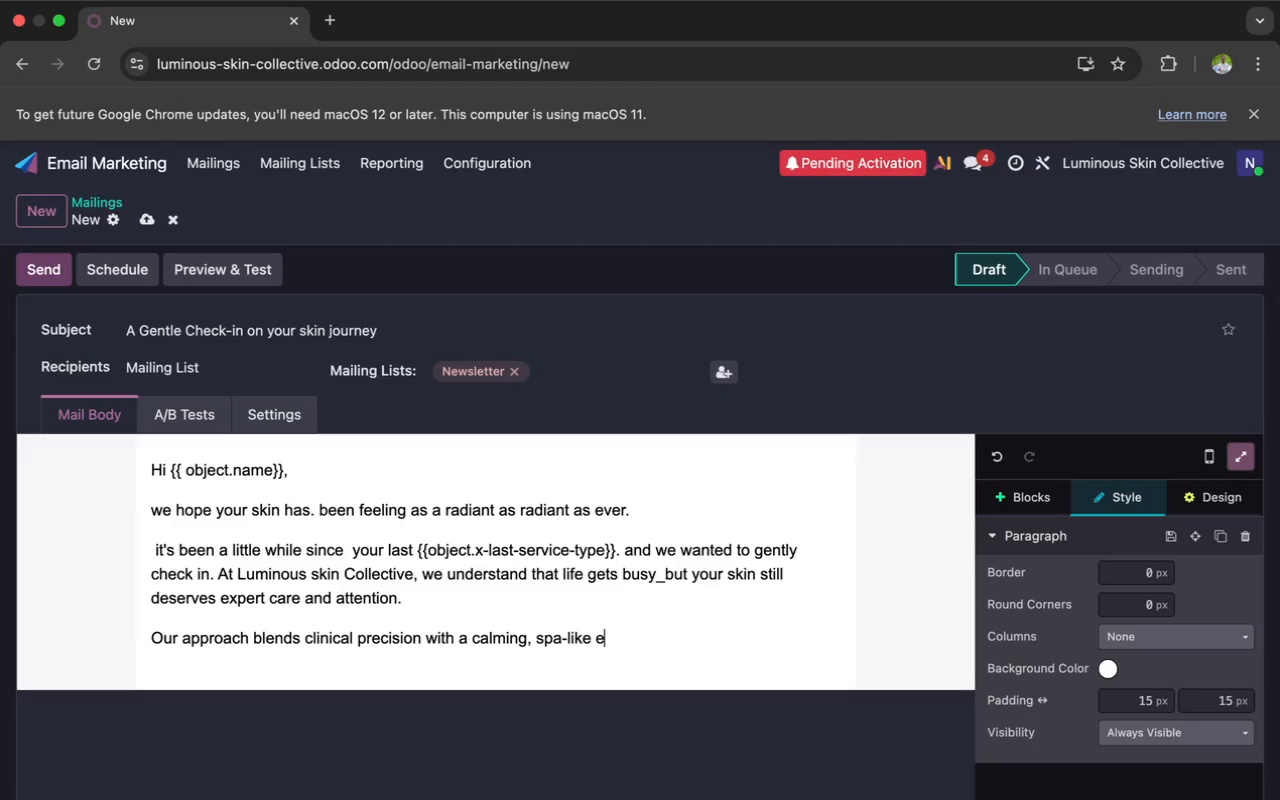 
type(xper)
 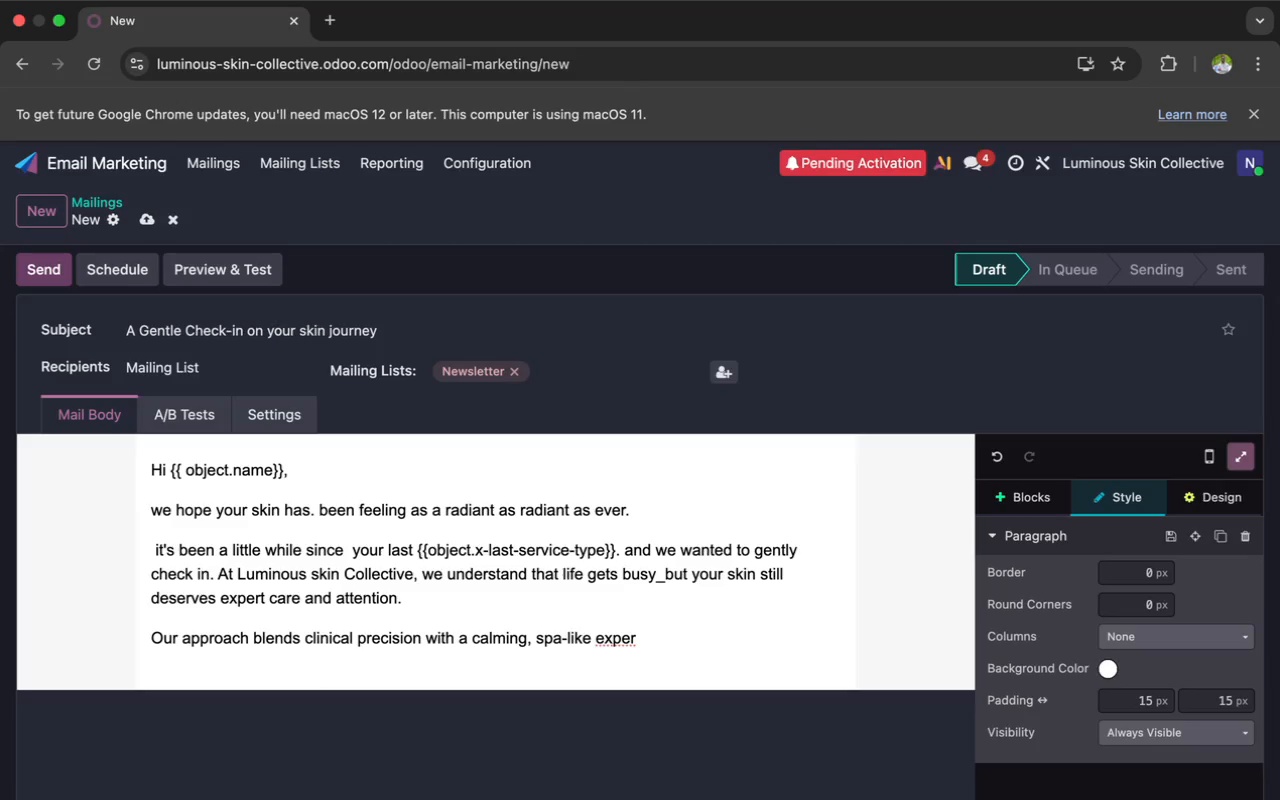 
type(in)
 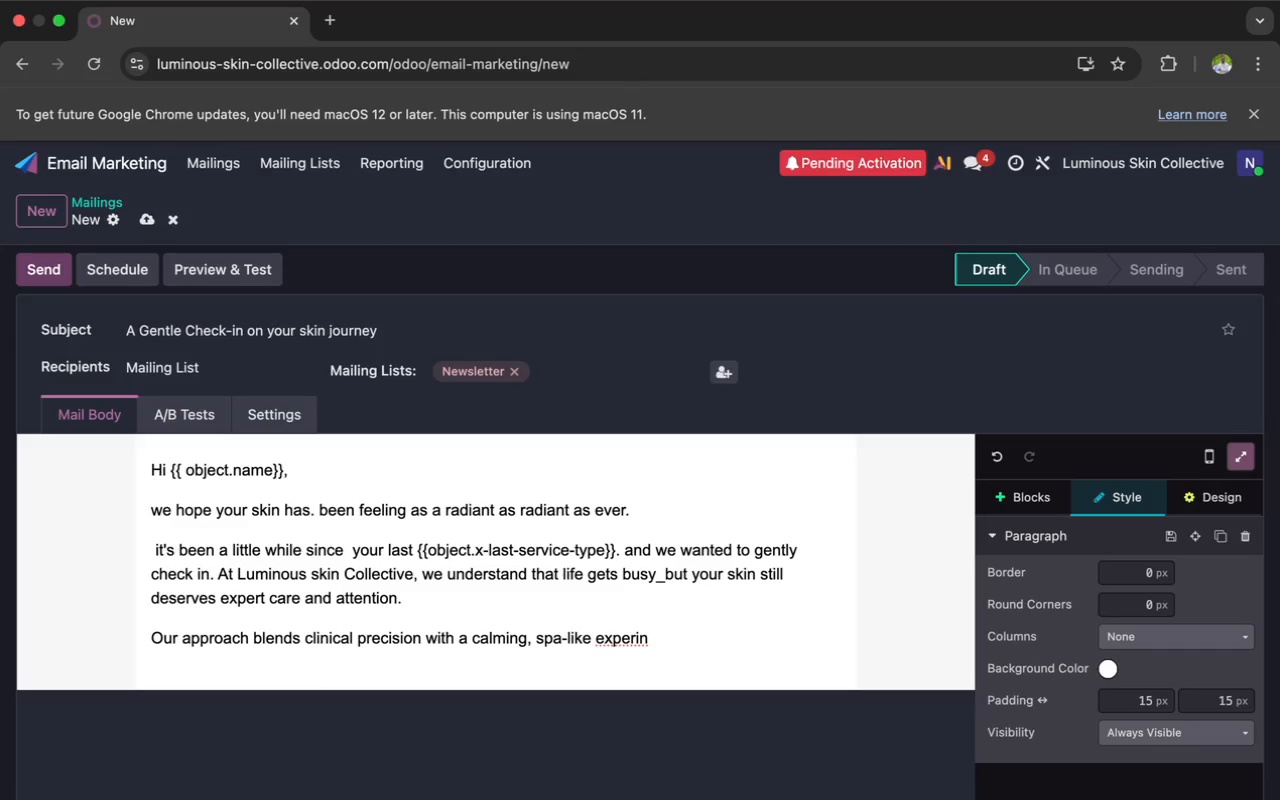 
key(Backspace)
 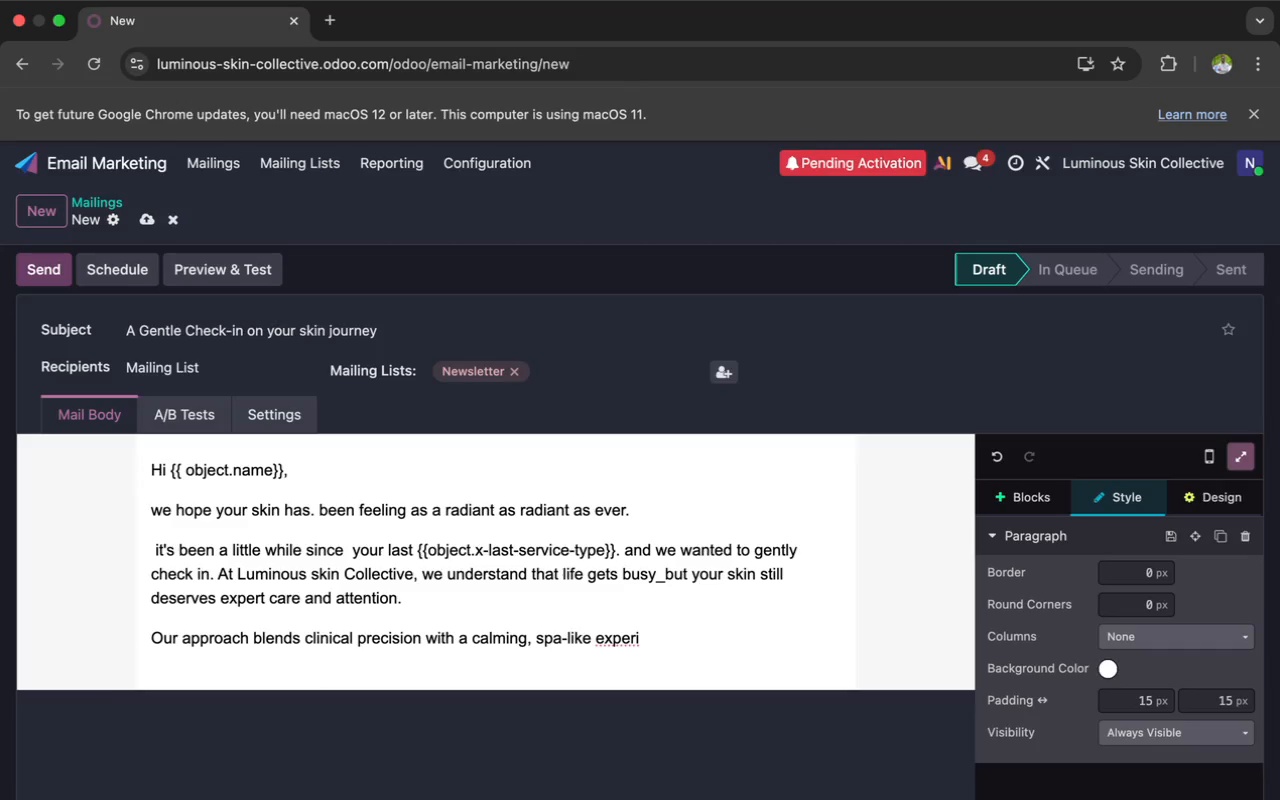 
wait(5.98)
 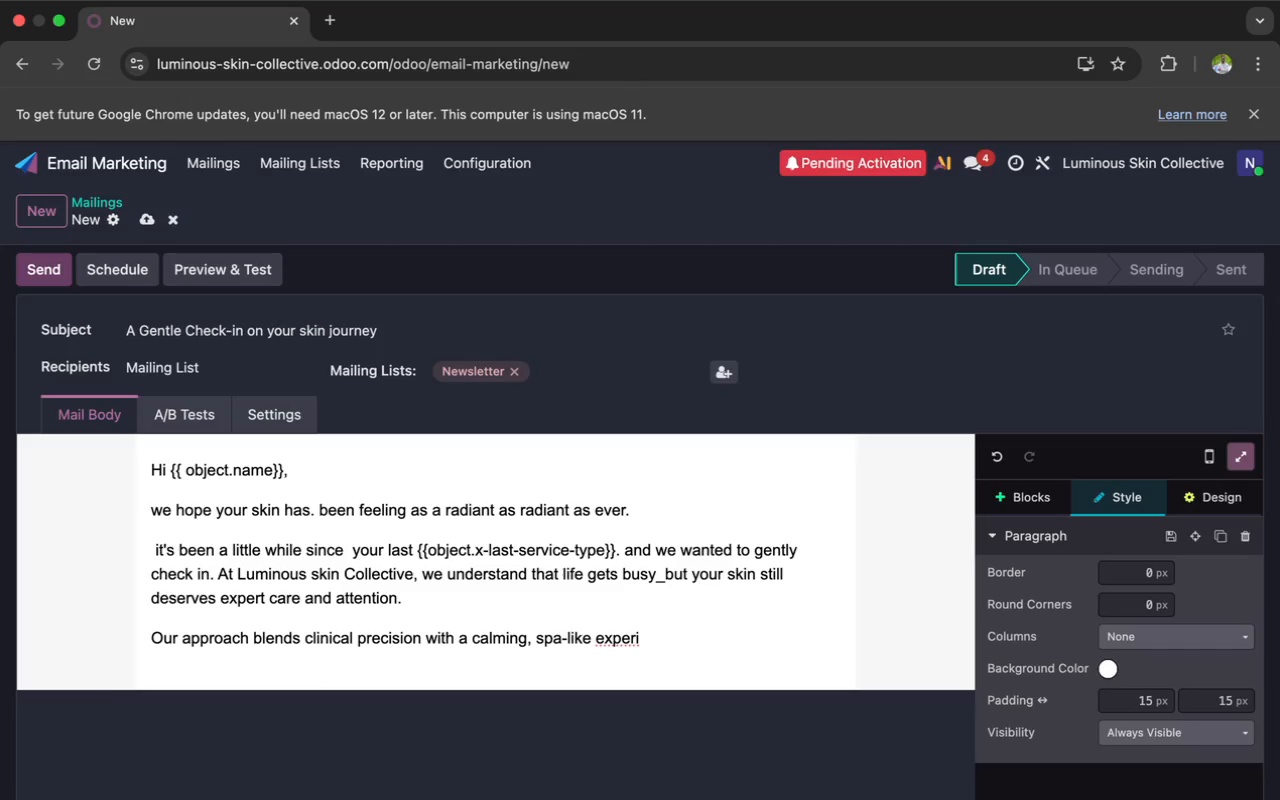 
key(E)
 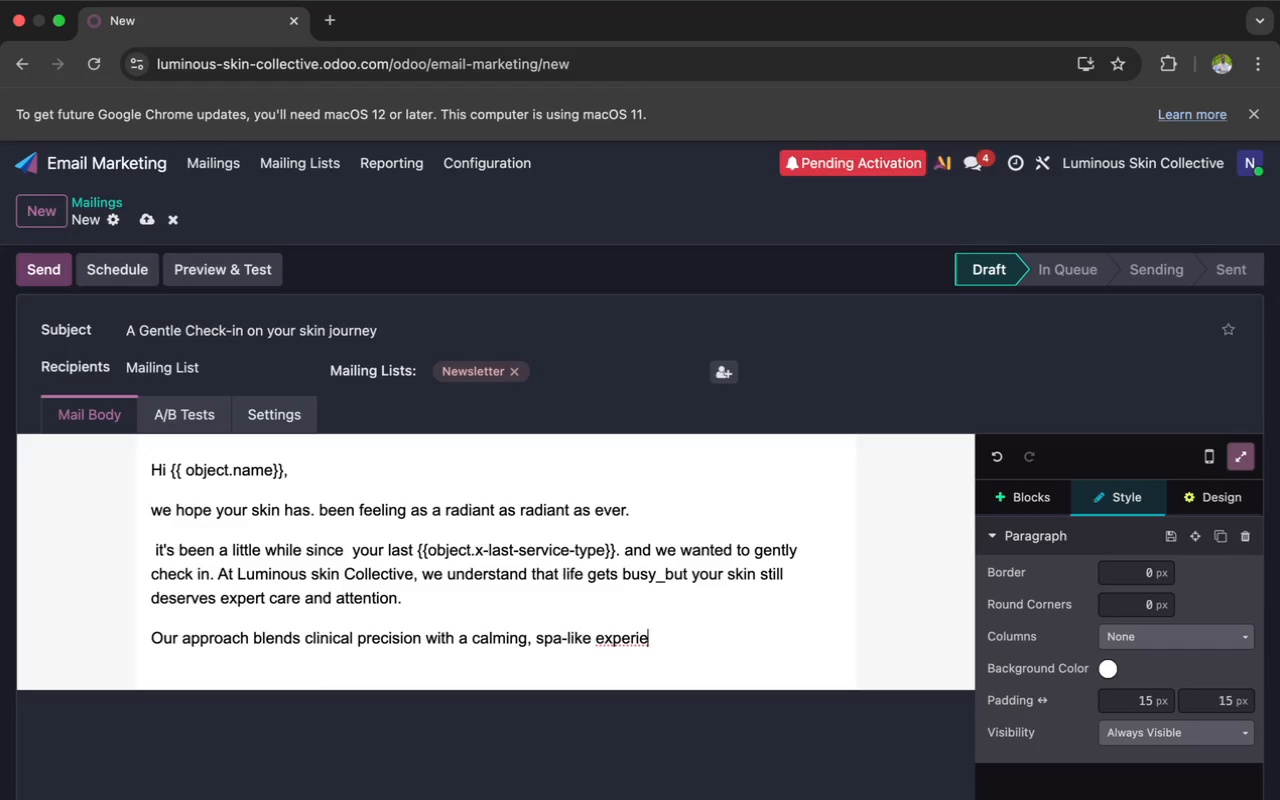 
wait(5.77)
 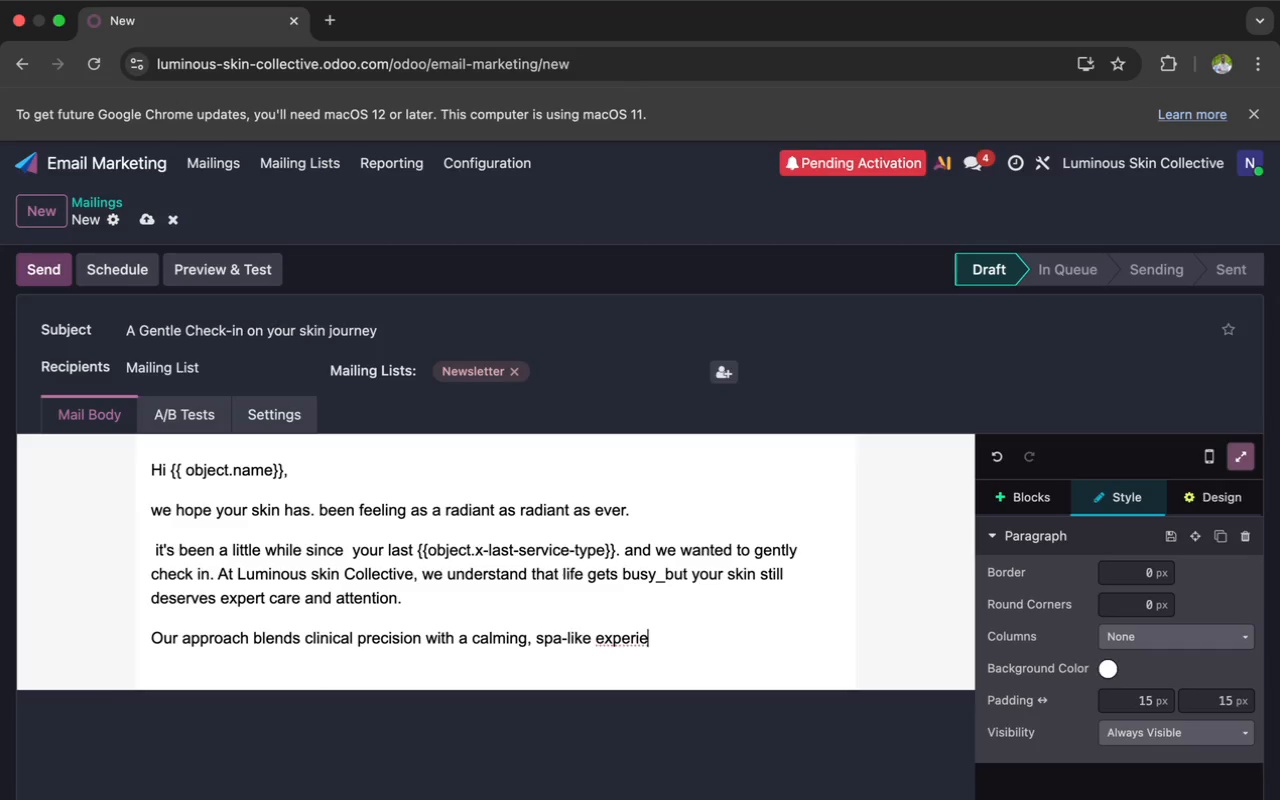 
type(nce)
 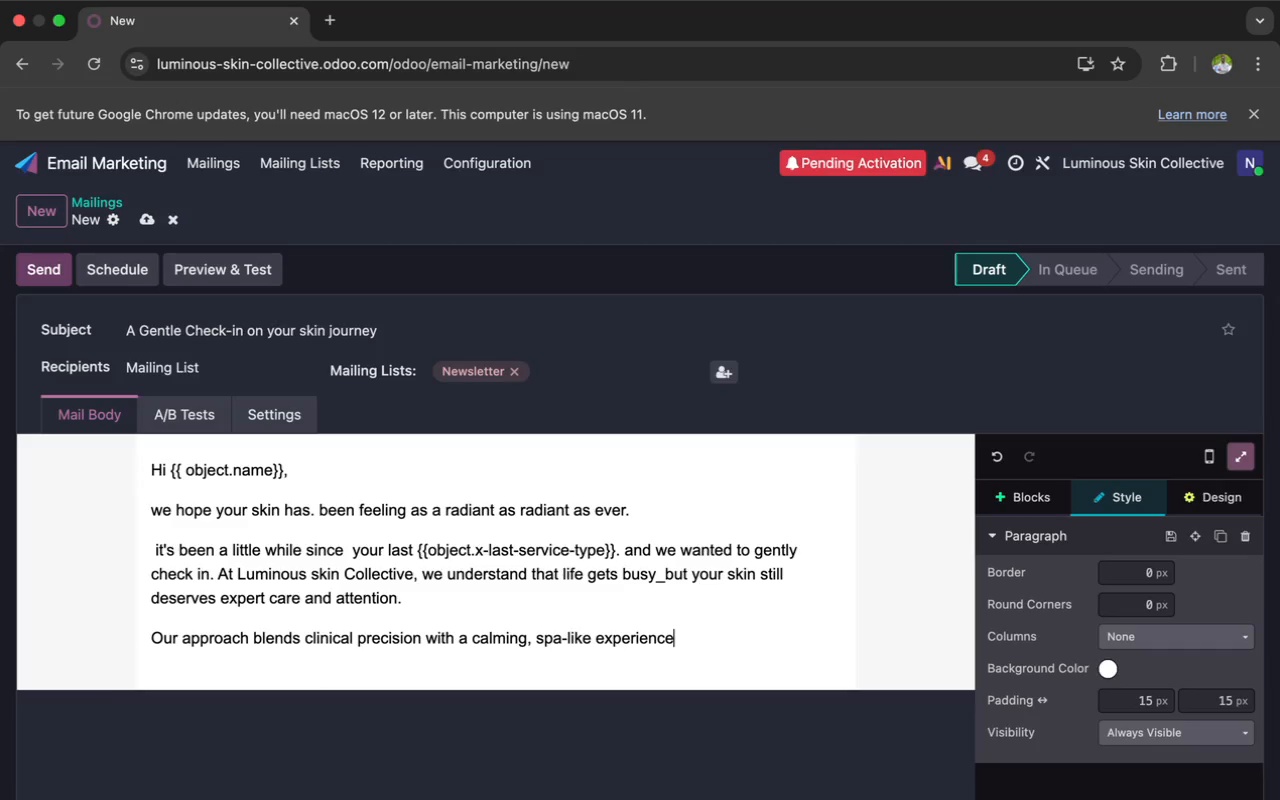 
wait(6.06)
 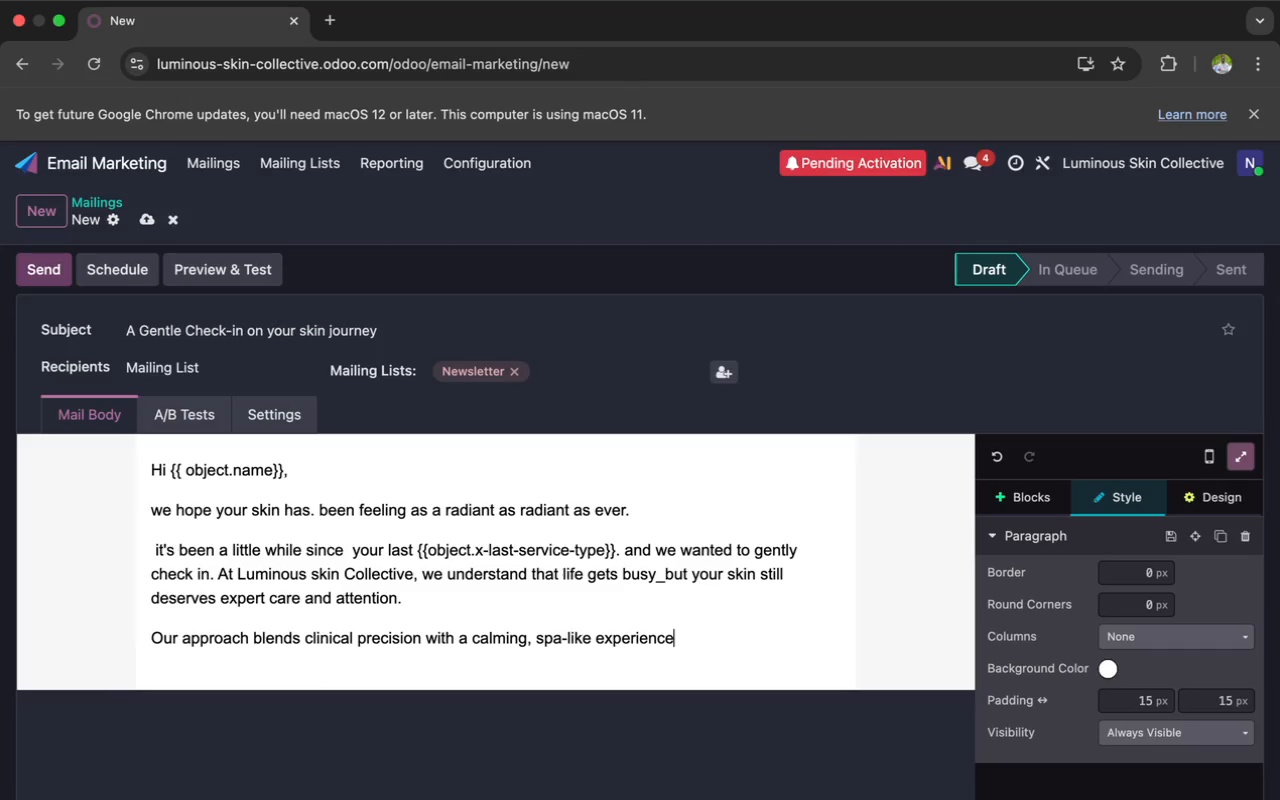 
type(, en)
 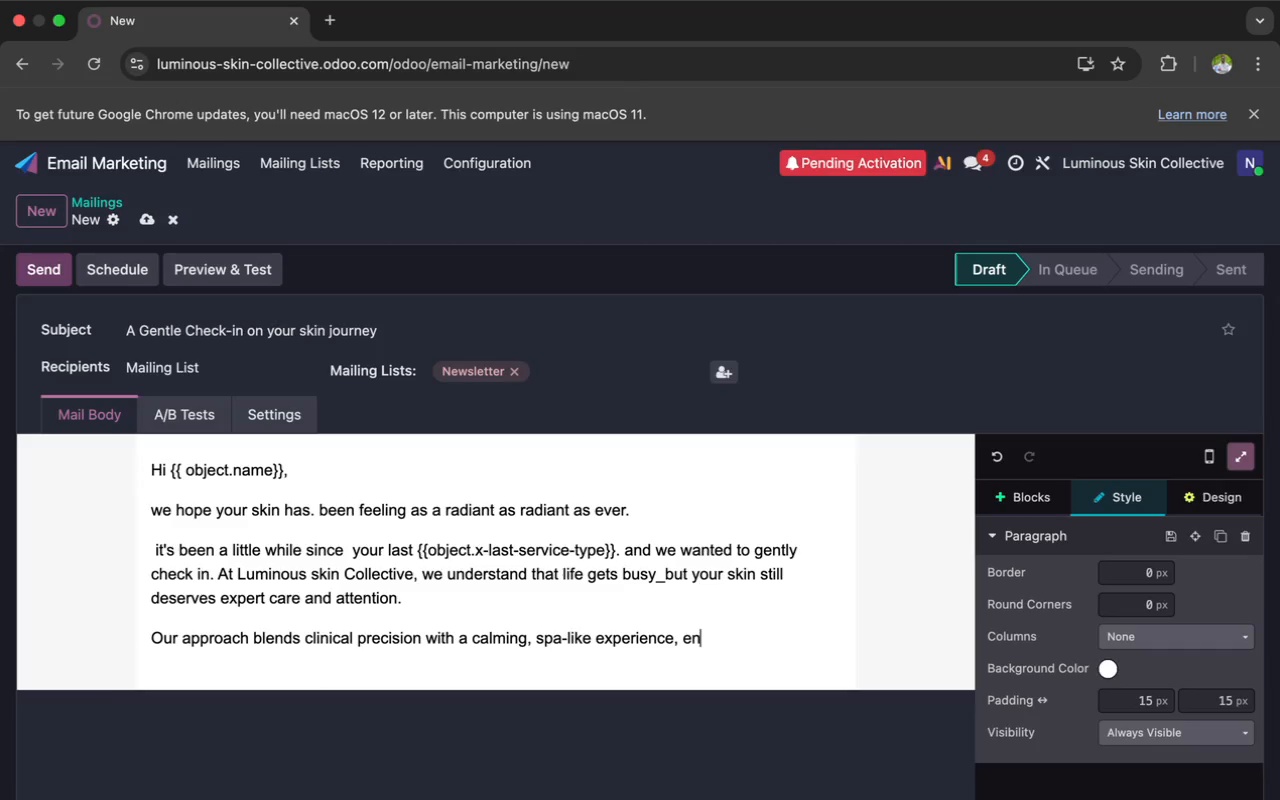 
wait(6.08)
 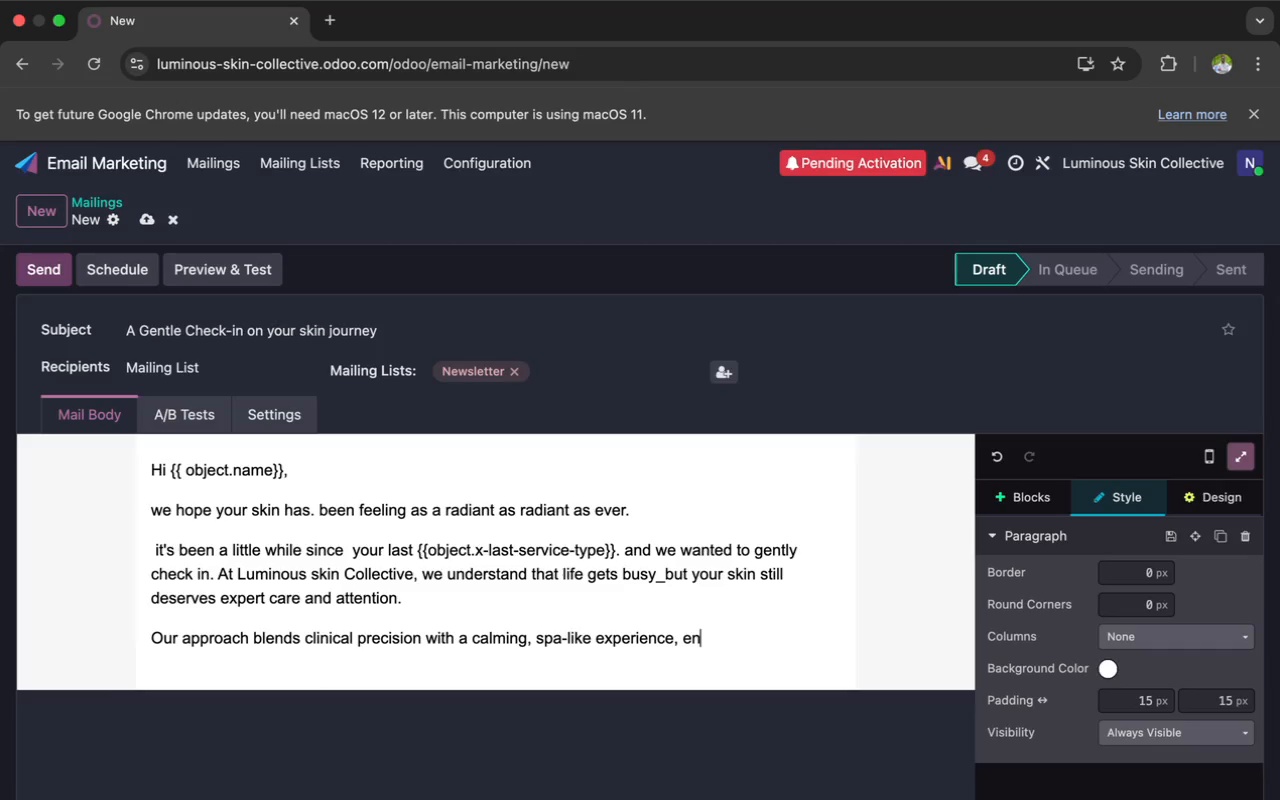 
type(suring)
 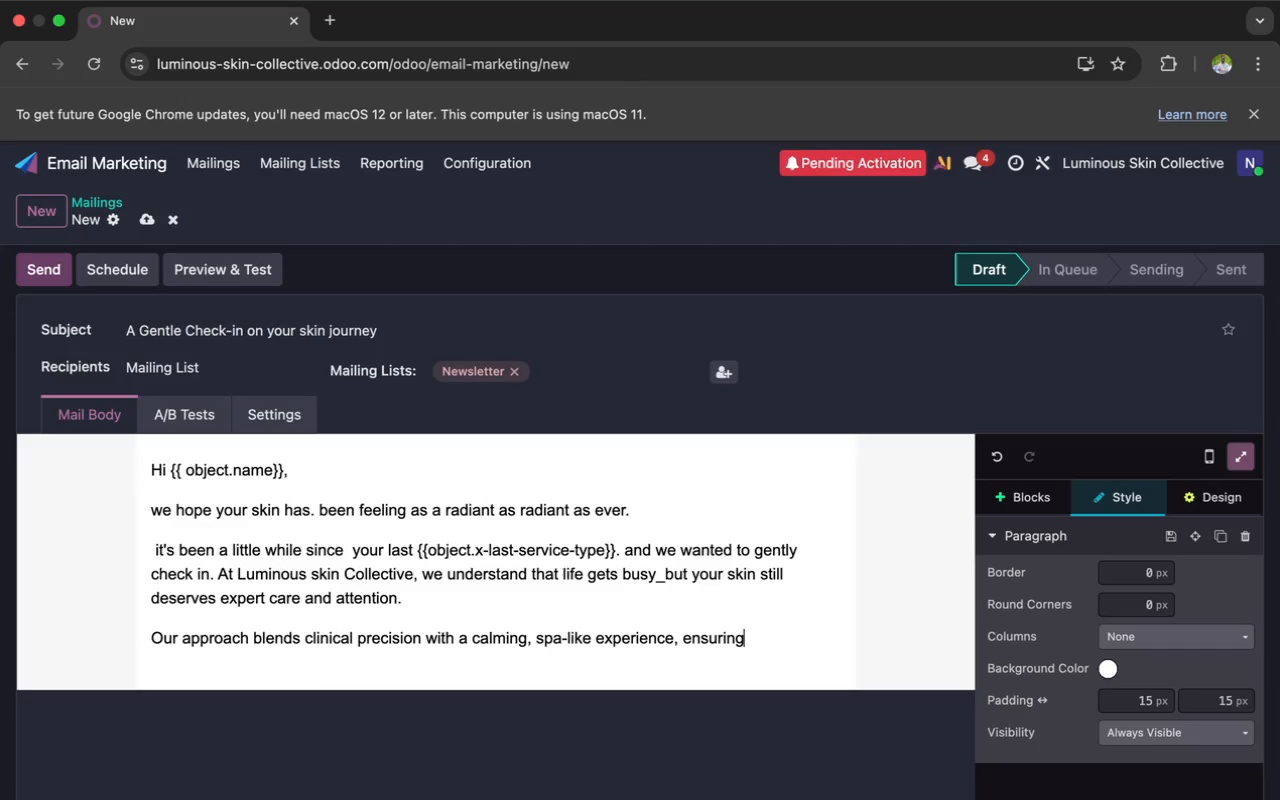 
type( ever)
 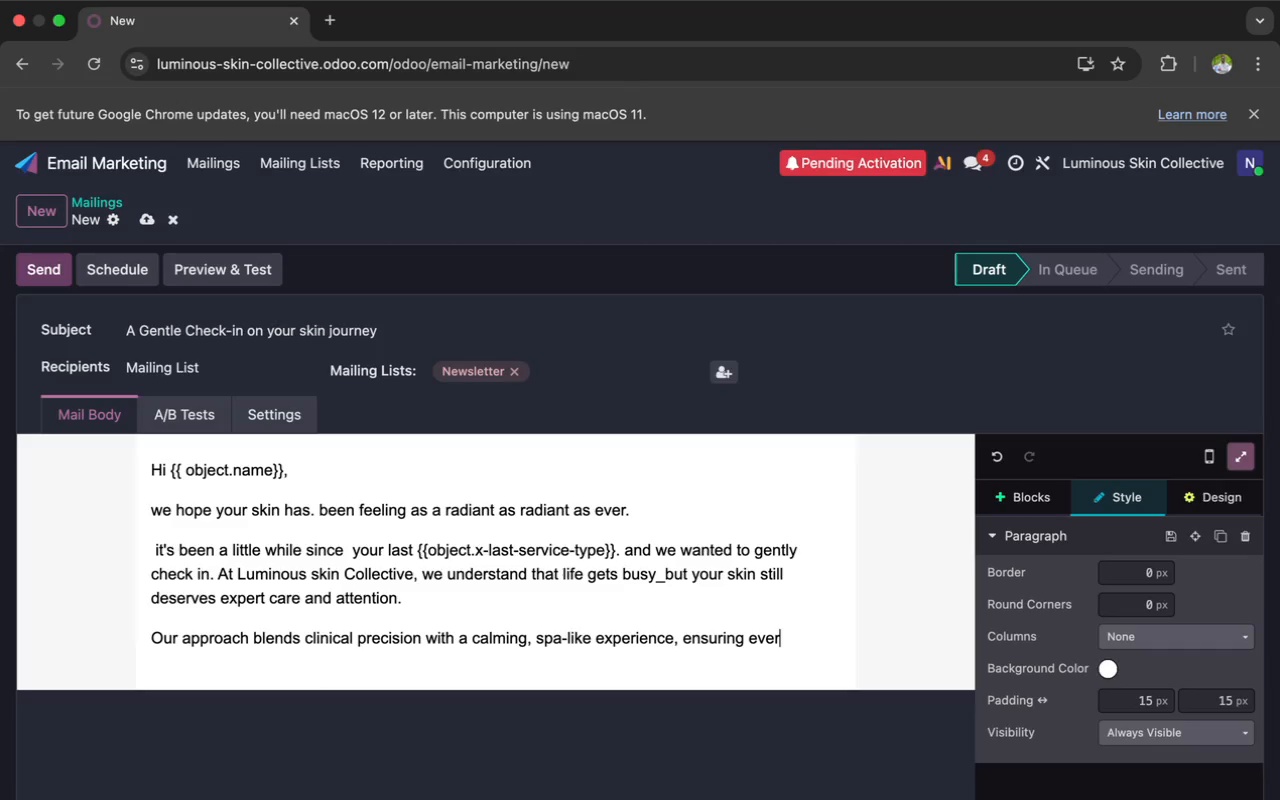 
key(Y)
 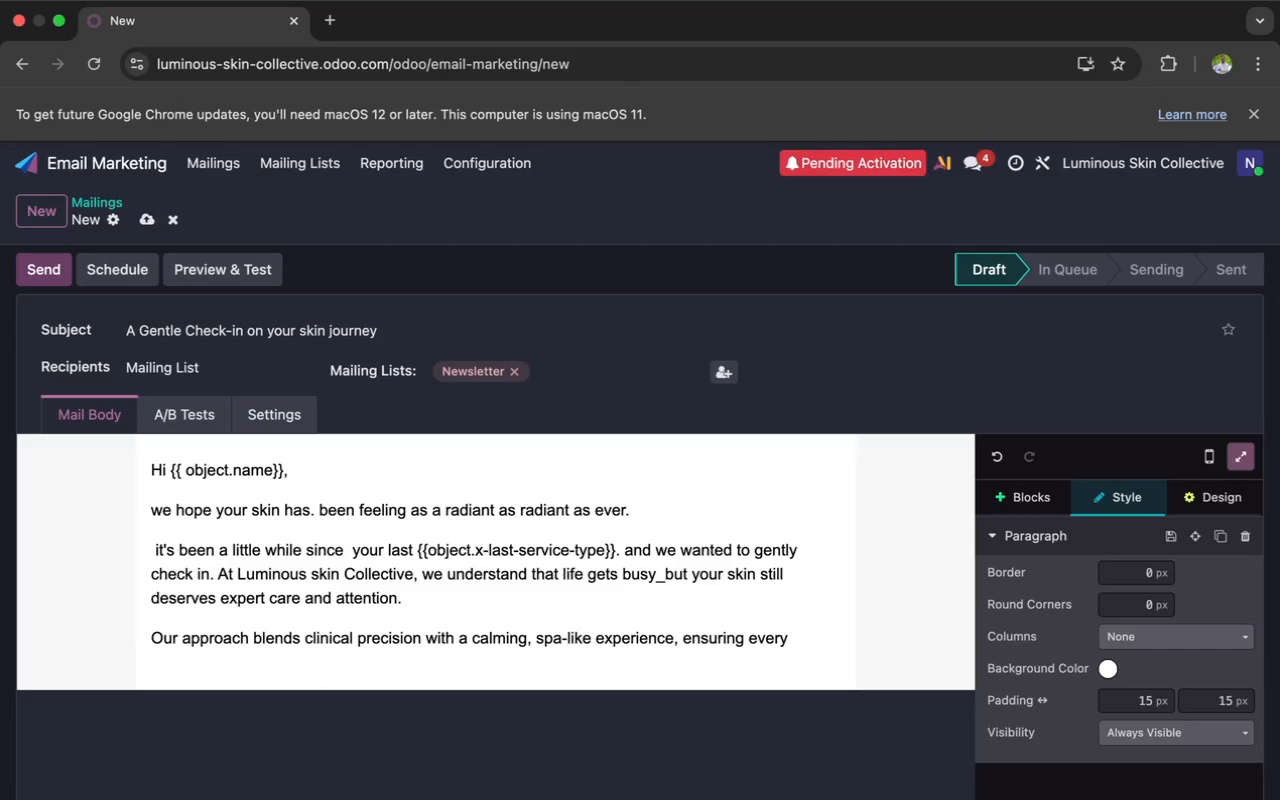 
key(Space)
 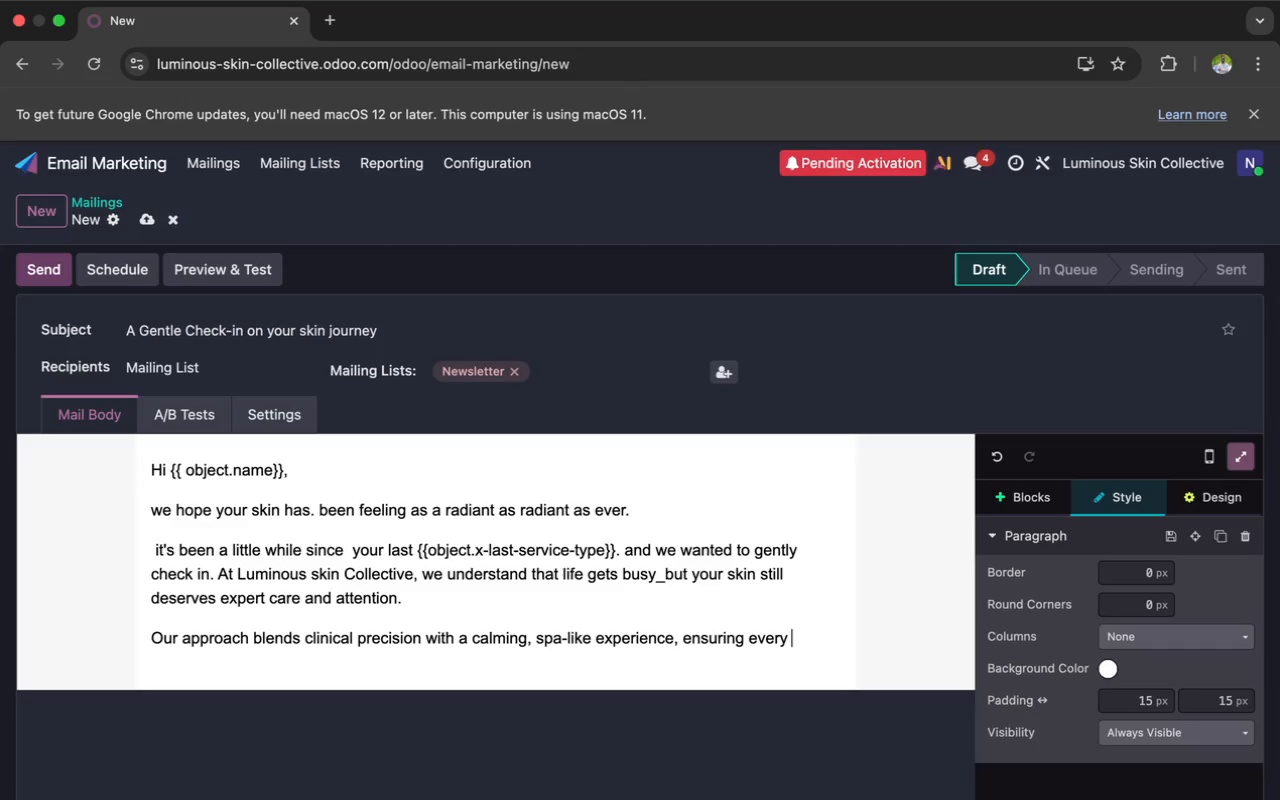 
key(T)
 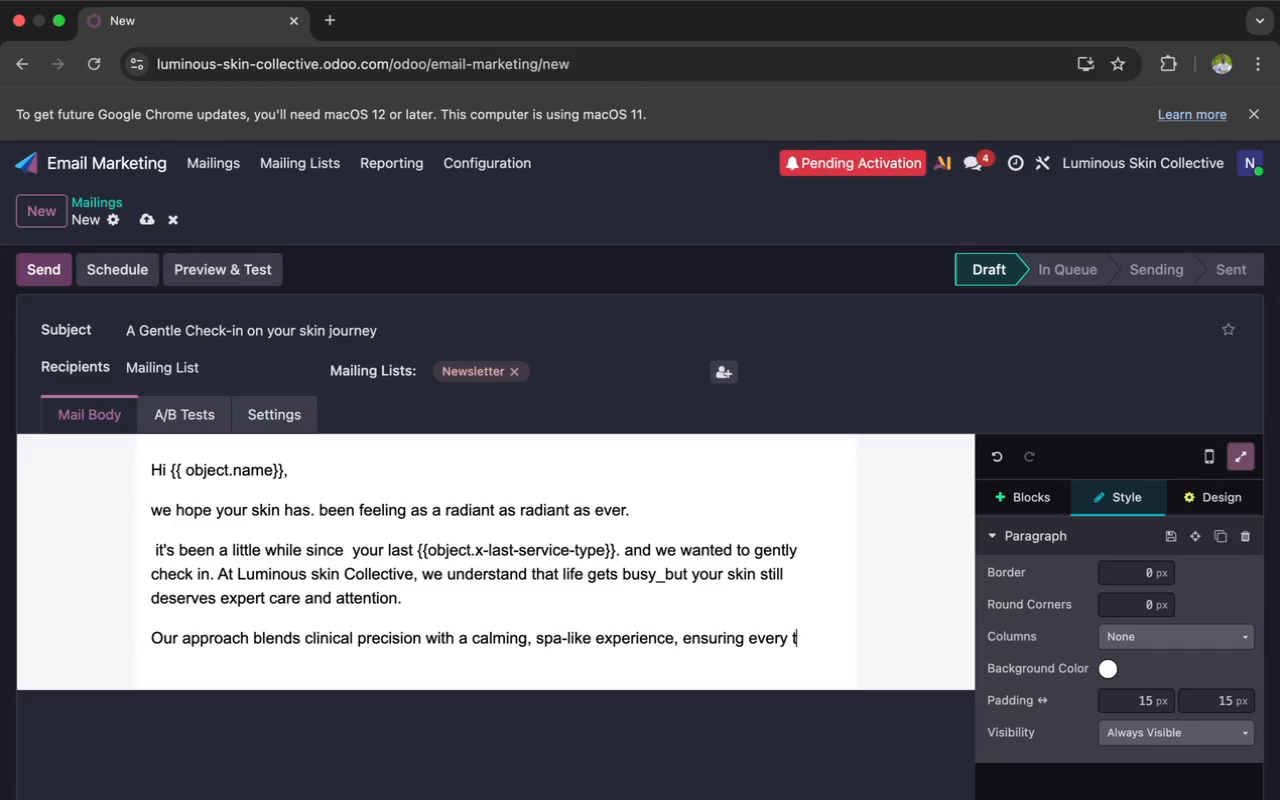 
type(re)
 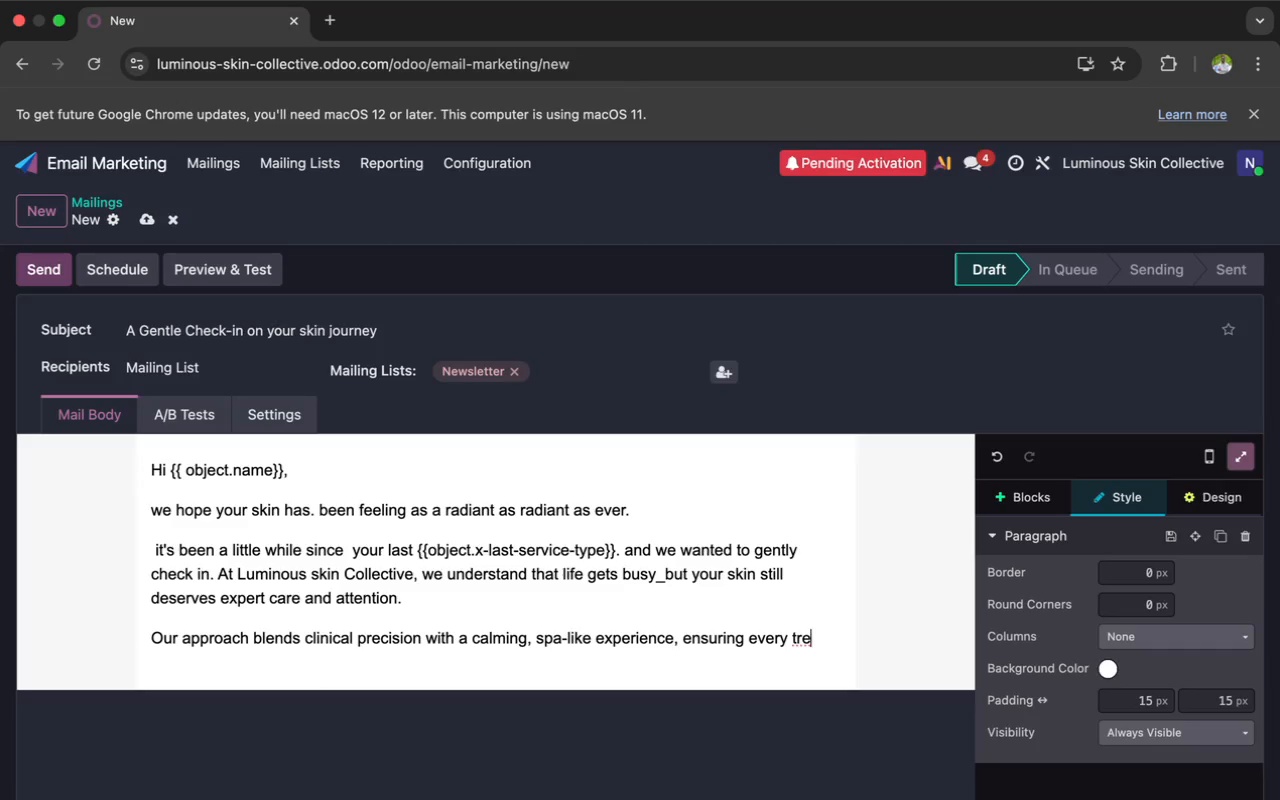 
wait(10.51)
 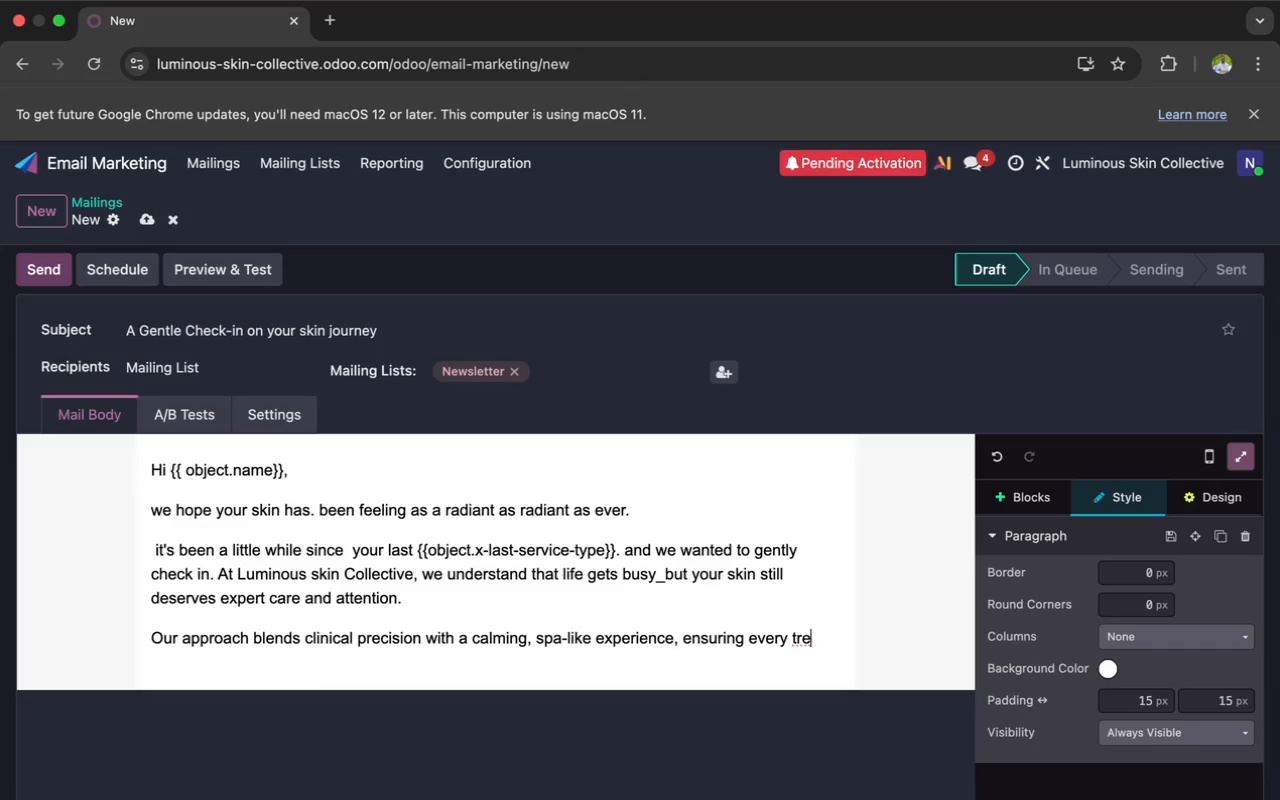 
type(atment)
 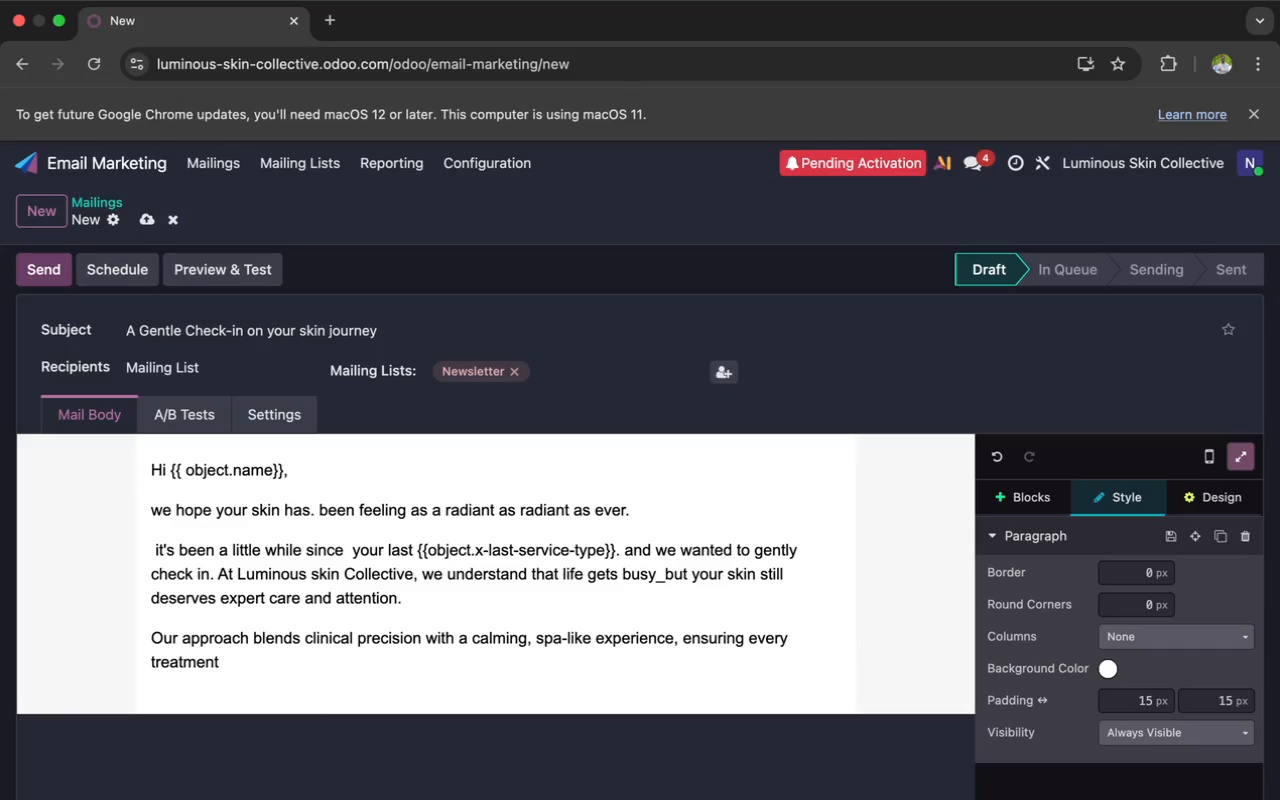 
type( support)
 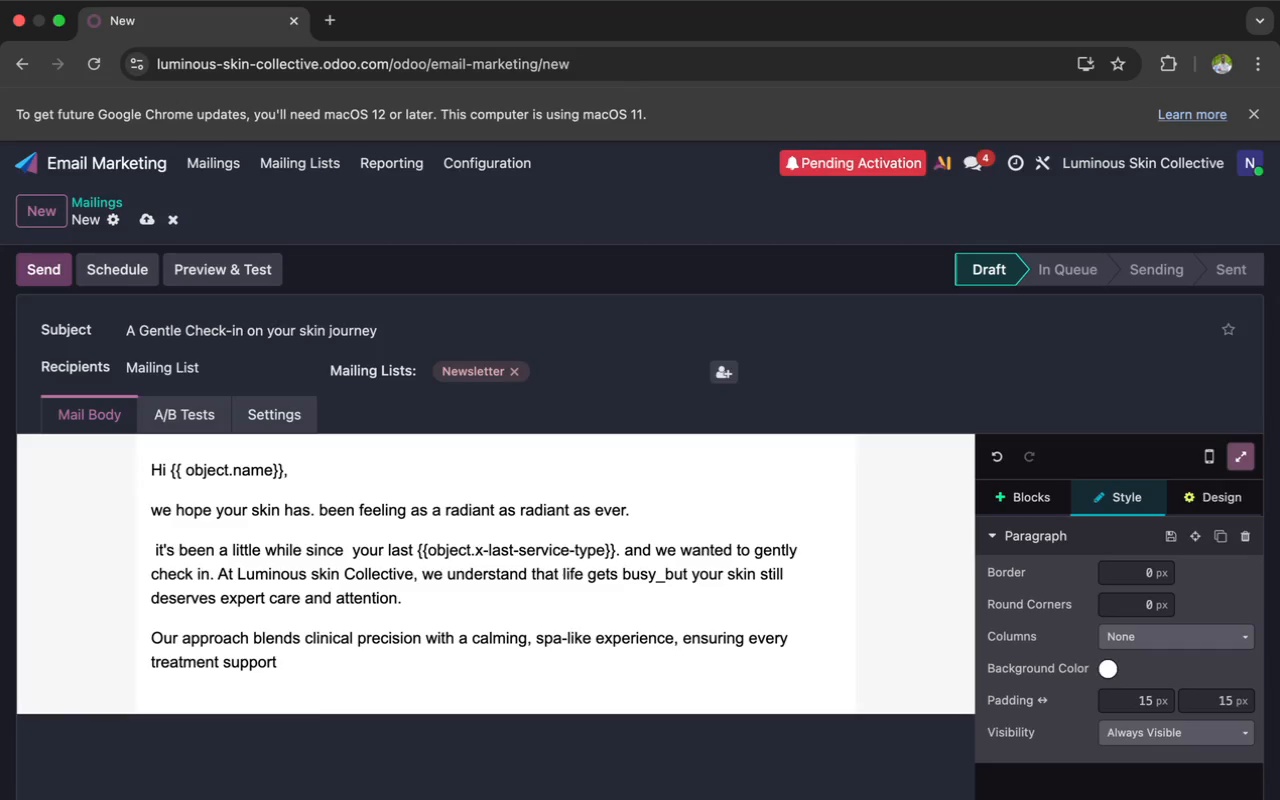 
type(s long)
 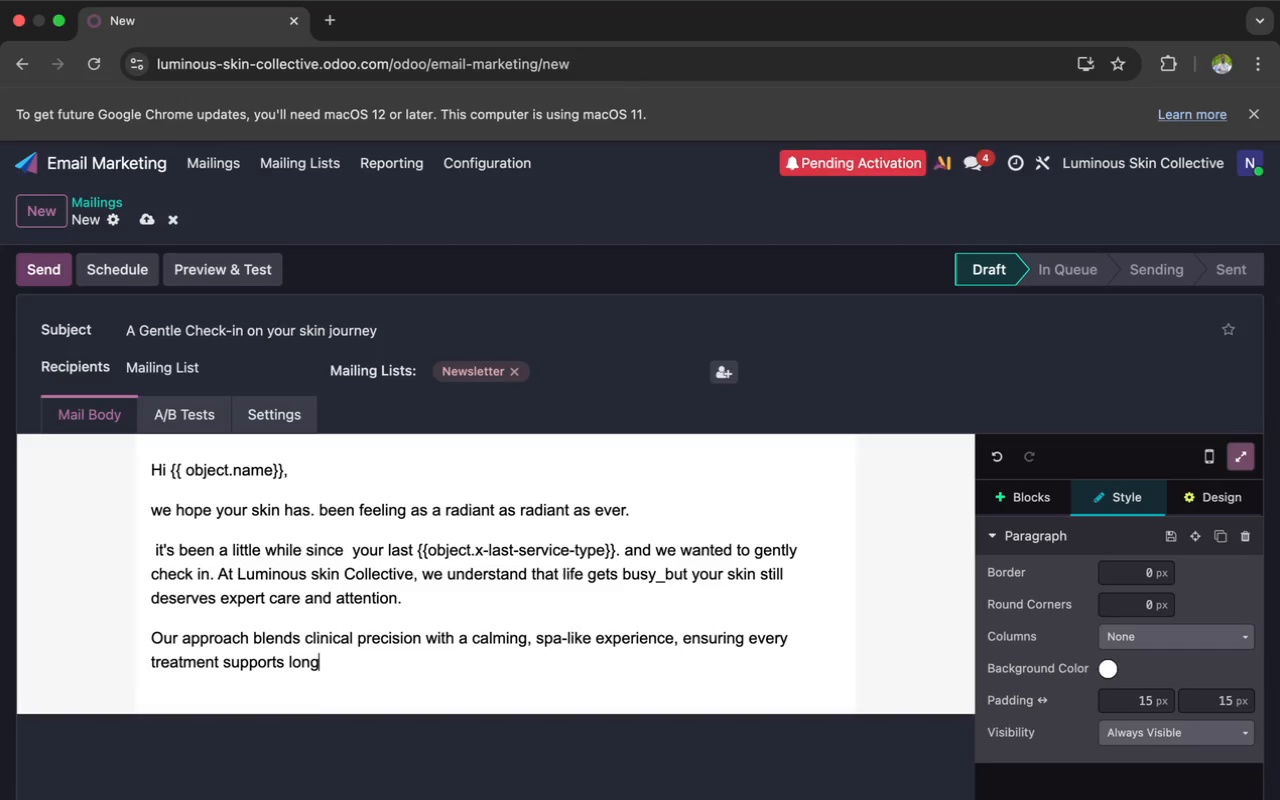 
type(-te)
 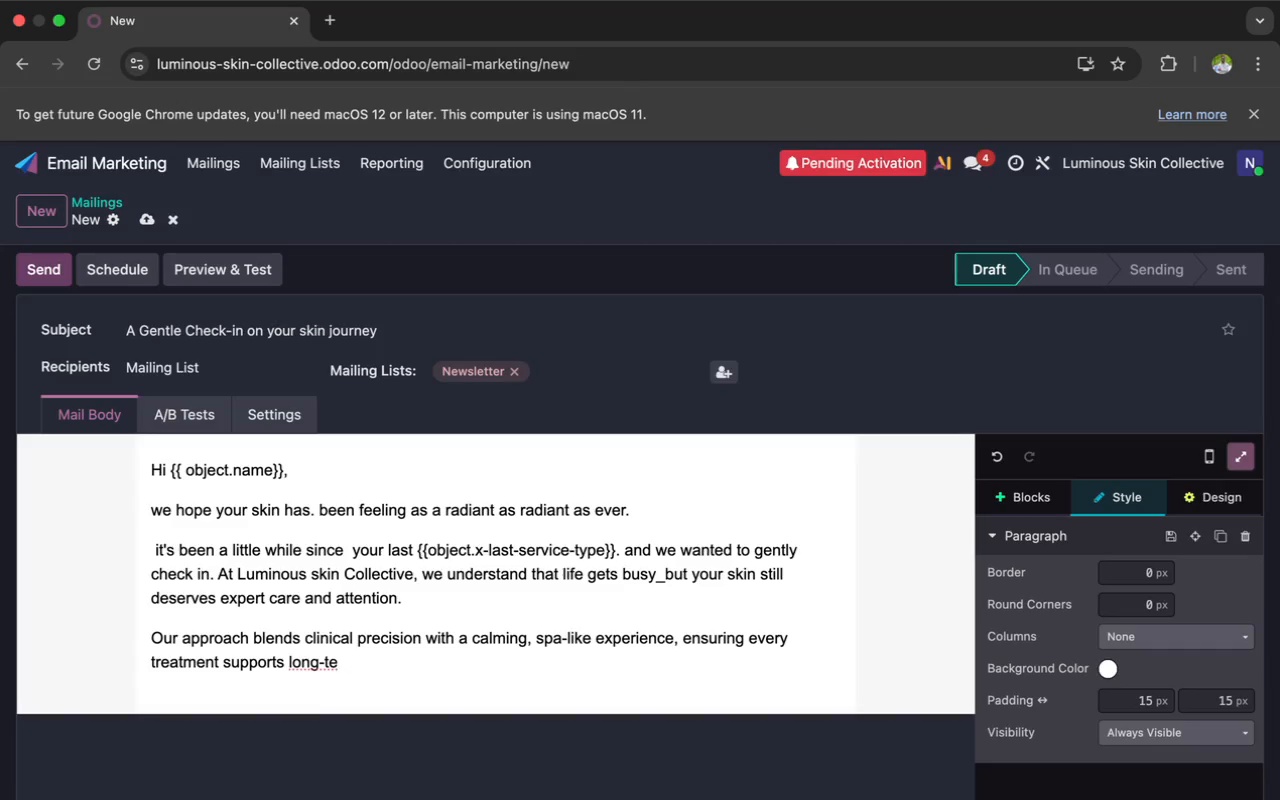 
wait(6.38)
 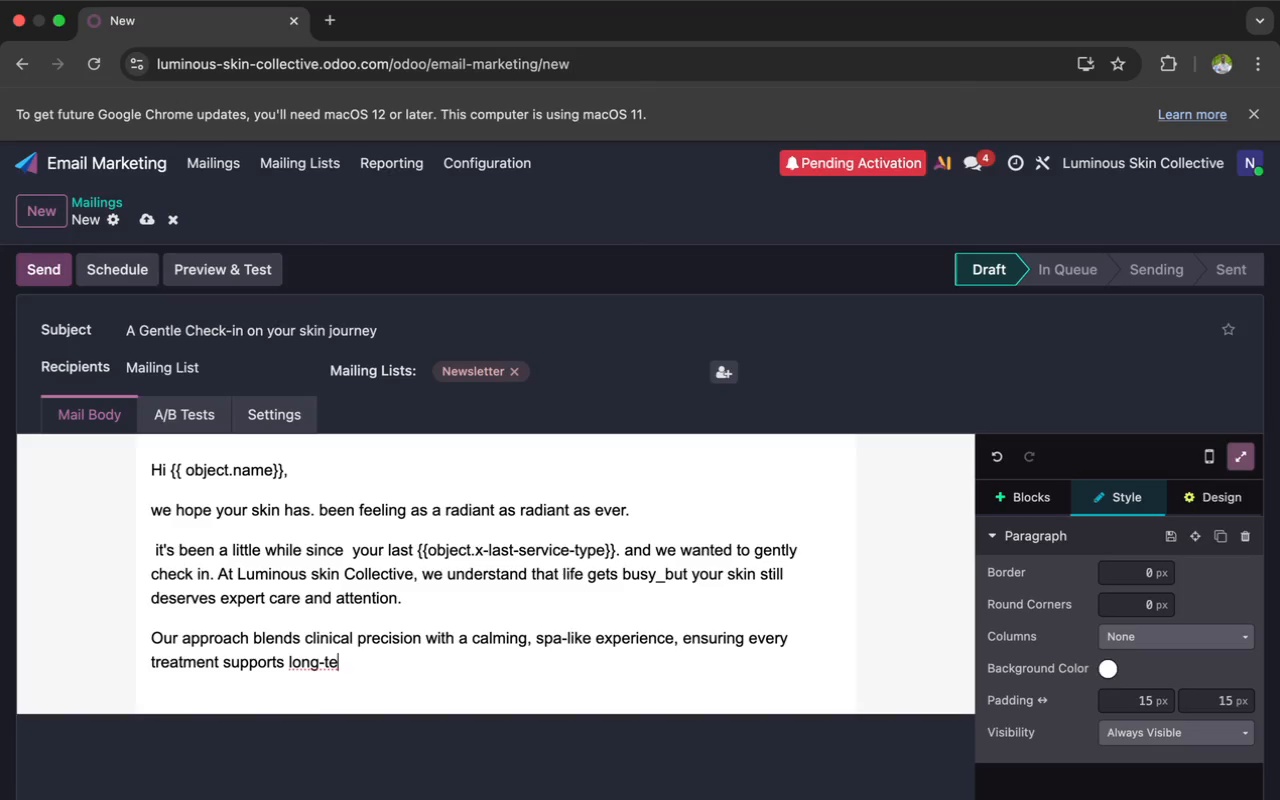 
type(rm skin hek)
key(Backspace)
type(ir)
key(Backspace)
key(Backspace)
 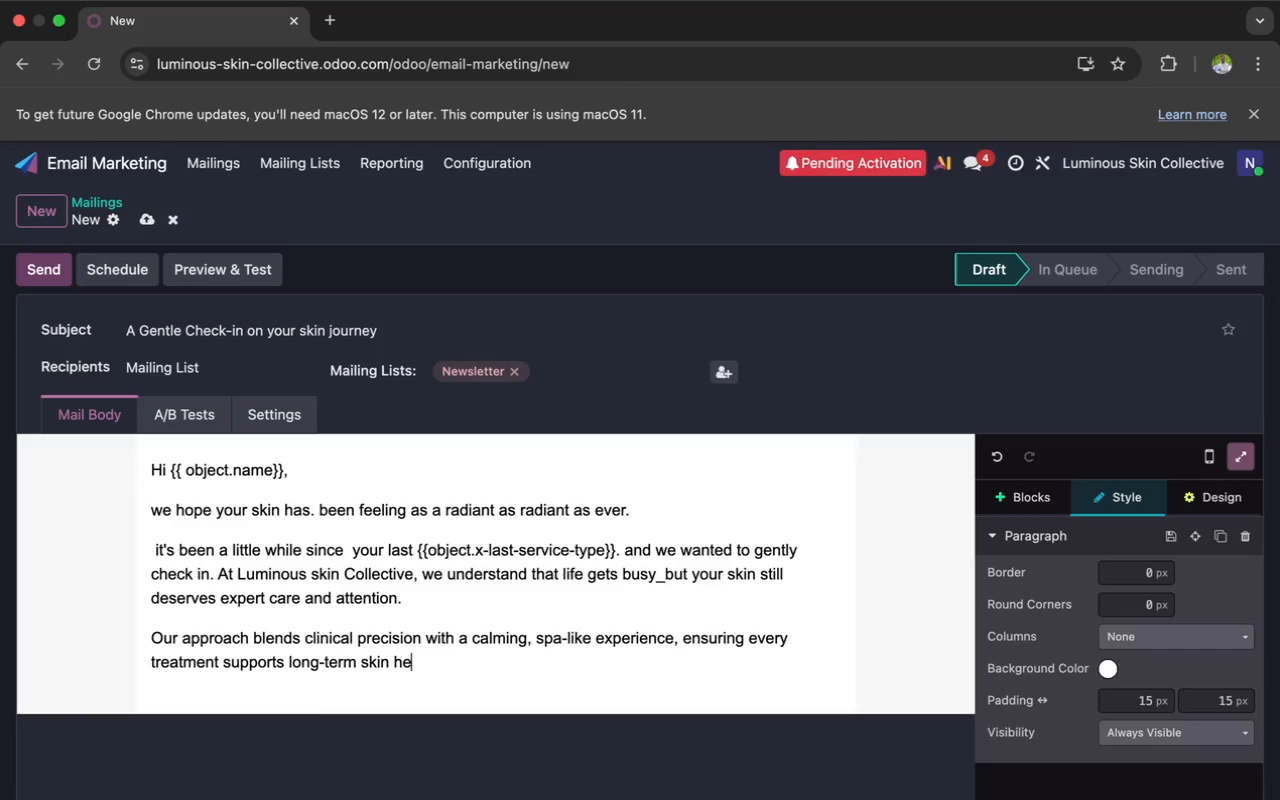 
type(ale)
key(Backspace)
key(Backspace)
type(l)
 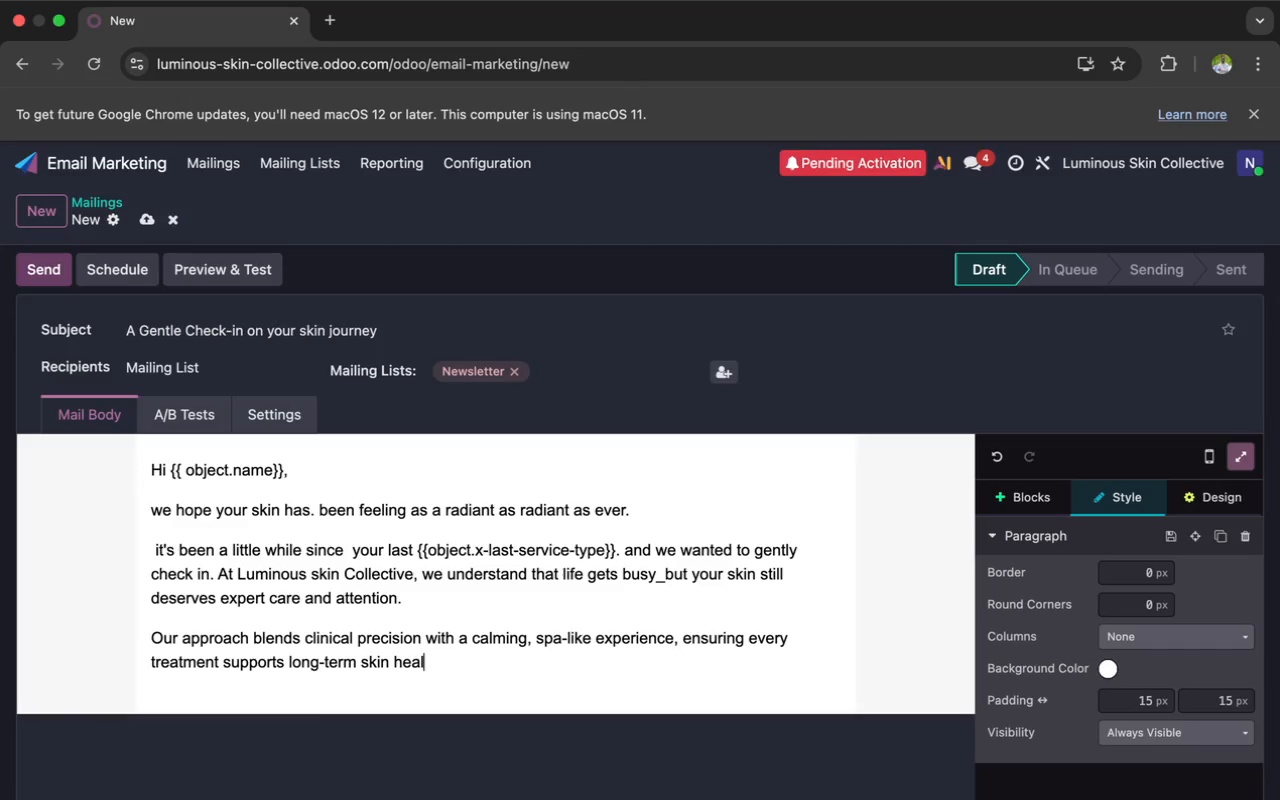 
type(th)
 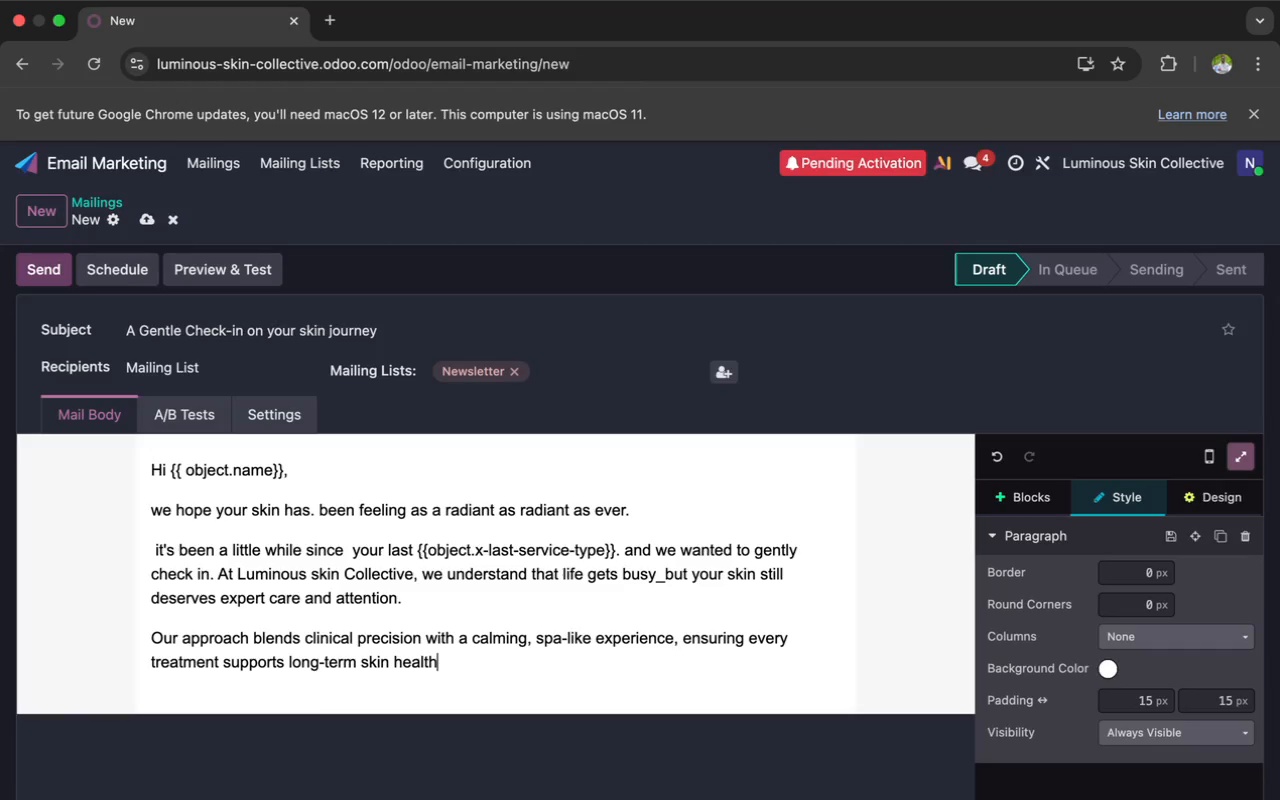 
type( wh)
 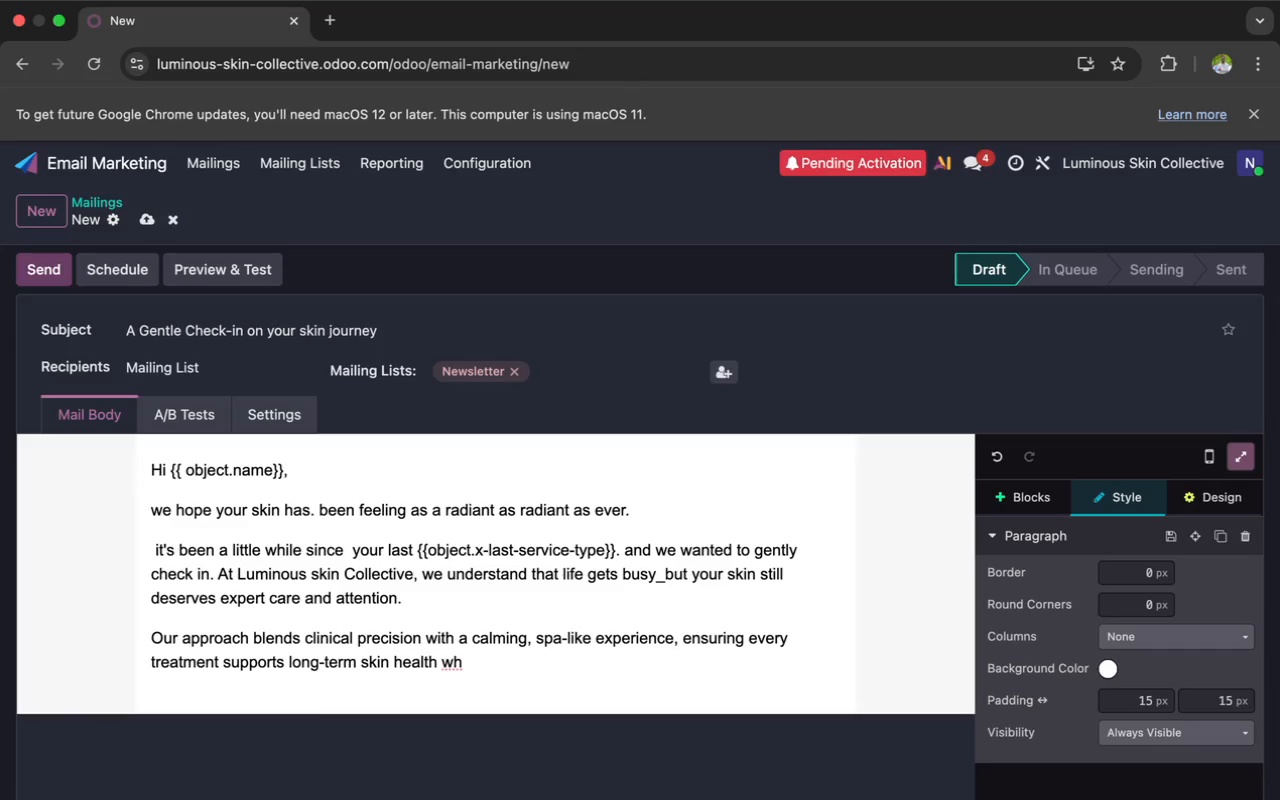 
wait(5.0)
 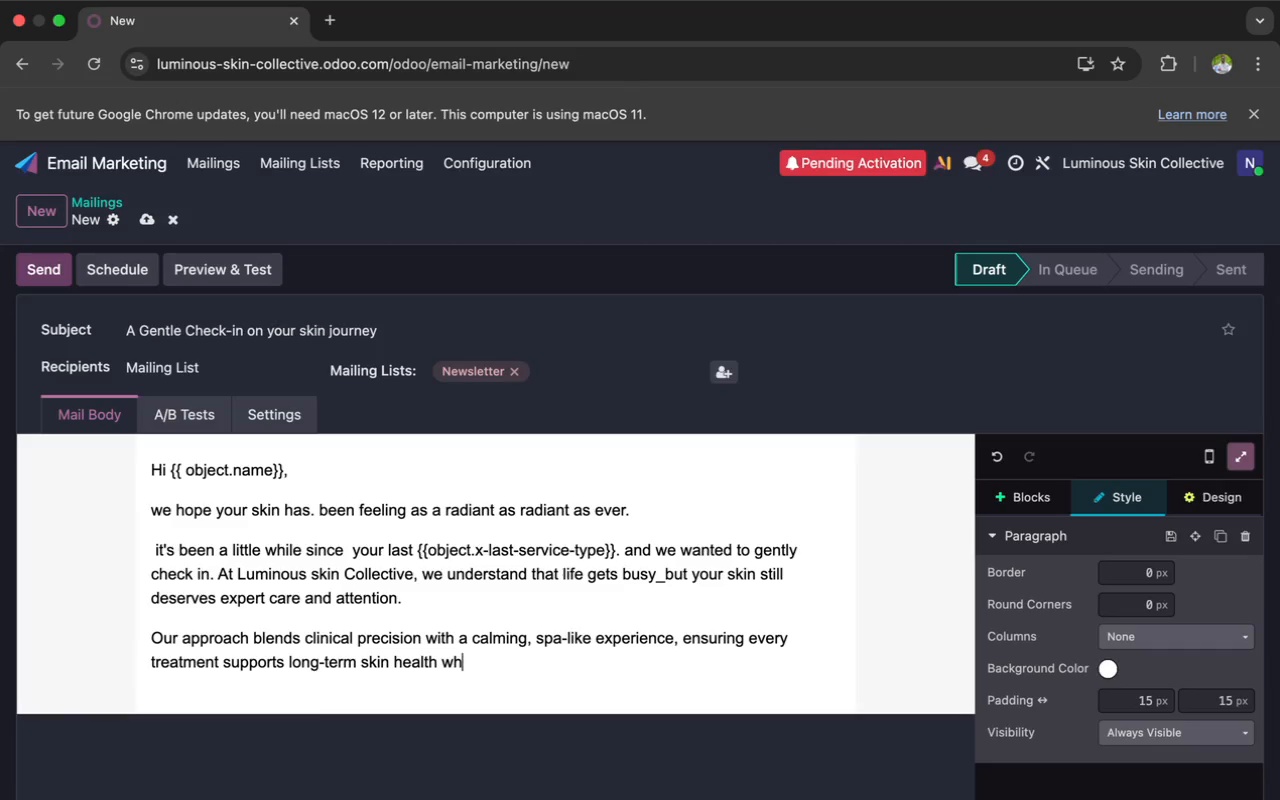 
type(ile give)
 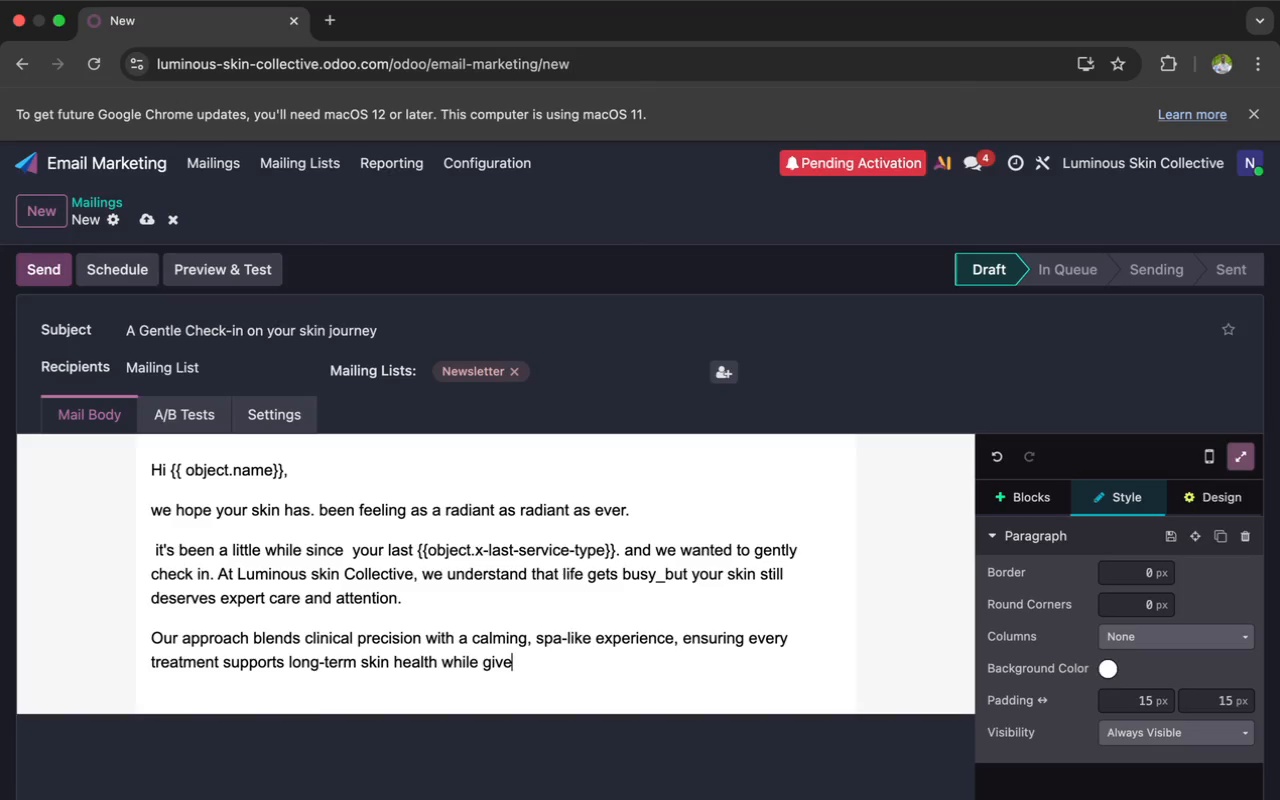 
key(Backspace)
type(ing you that immediate)
 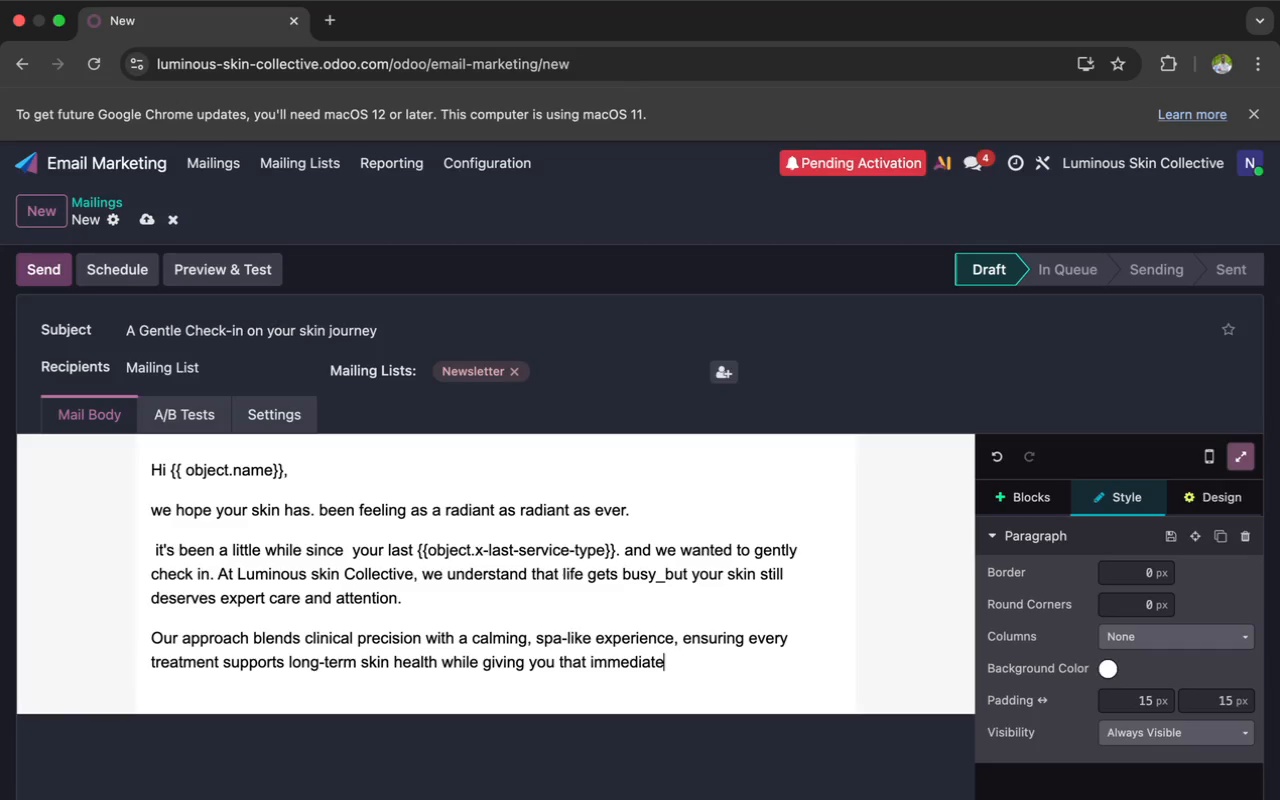 
type( glow.)
 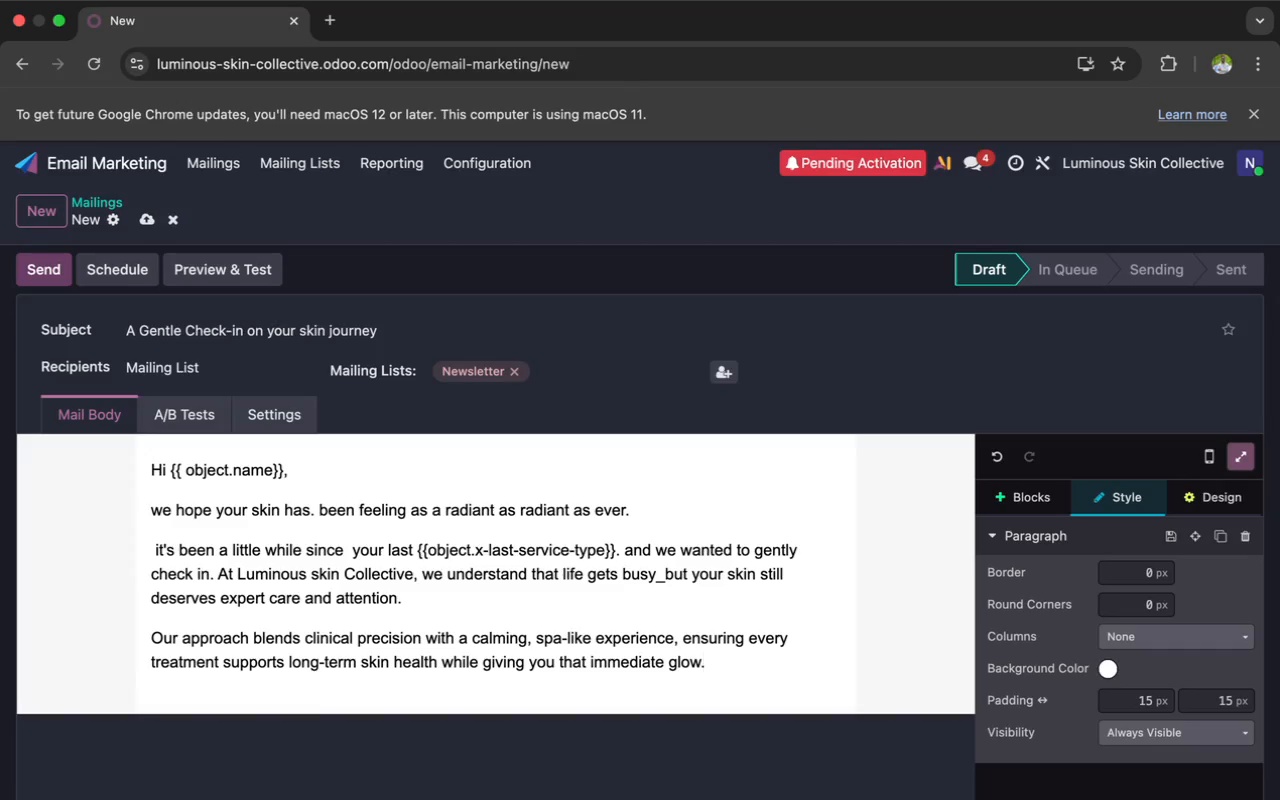 
key(Enter)
 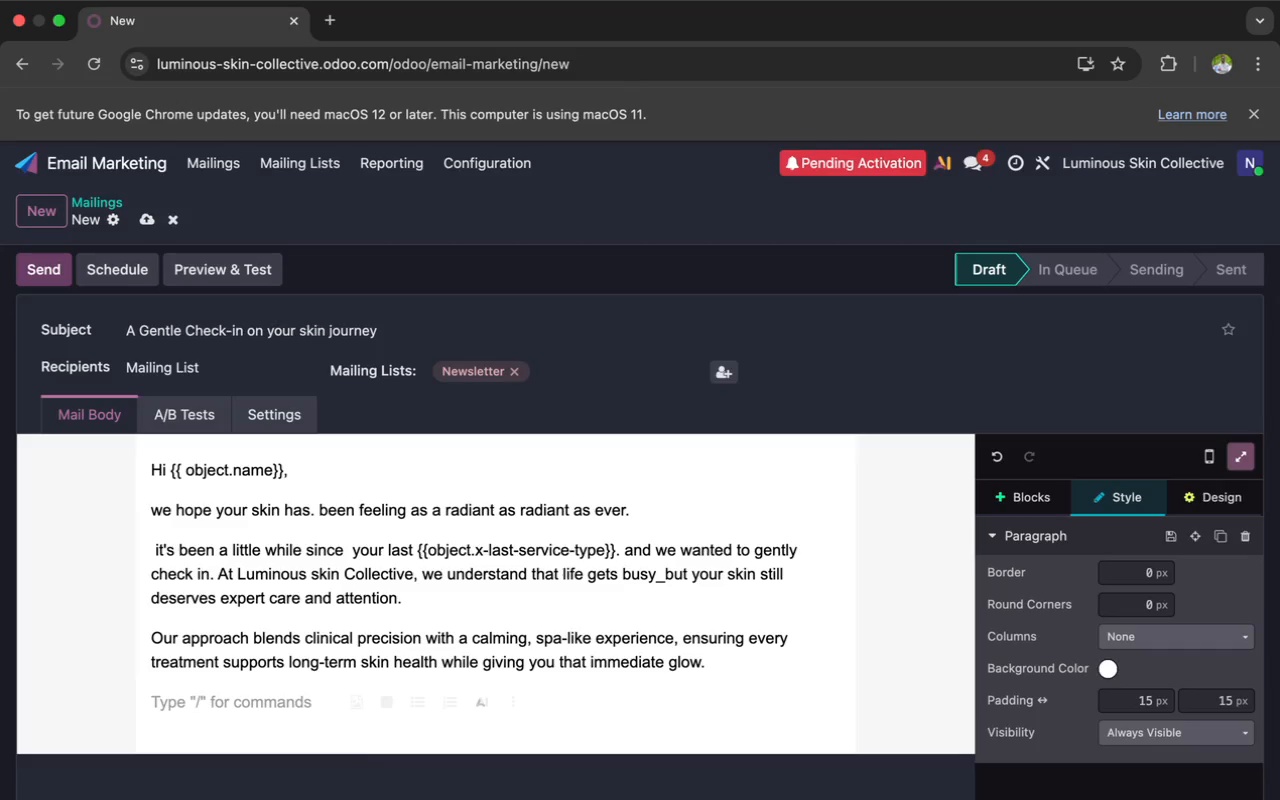 
wait(6.25)
 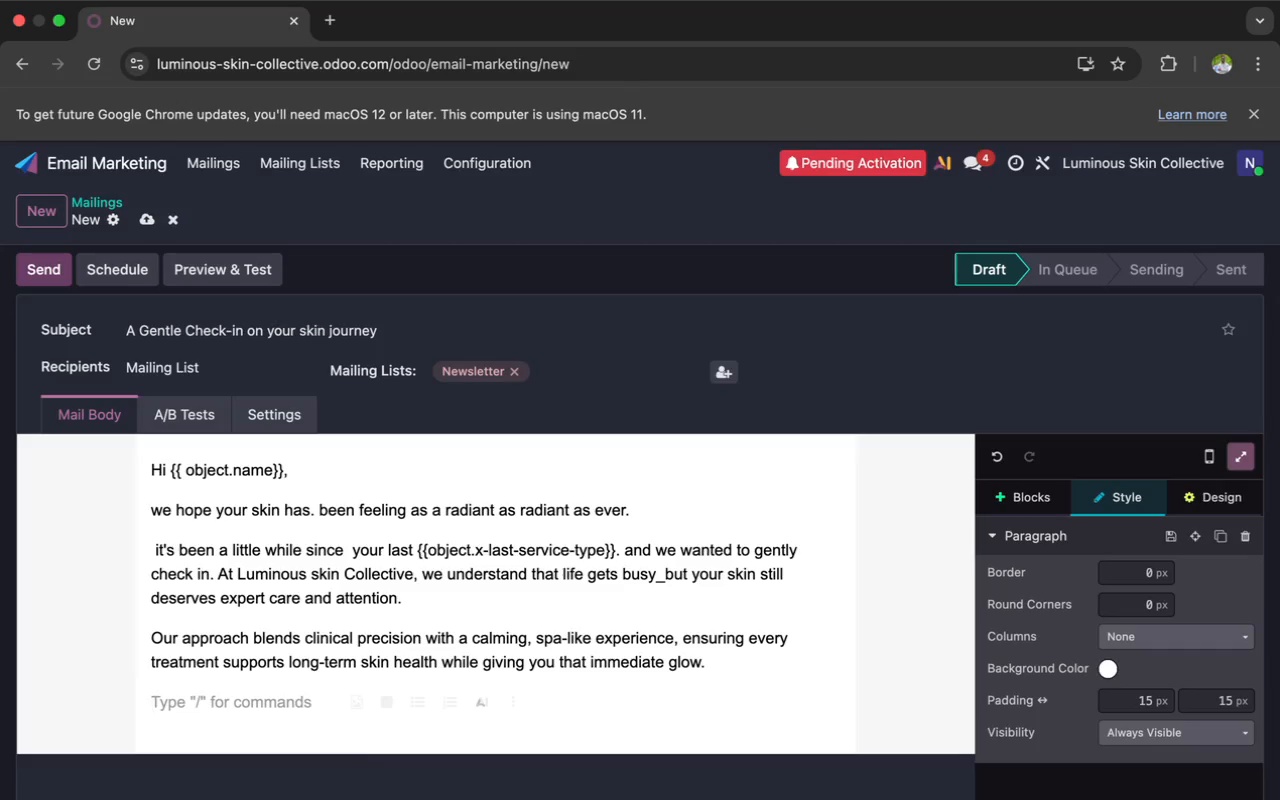 
type(if)
 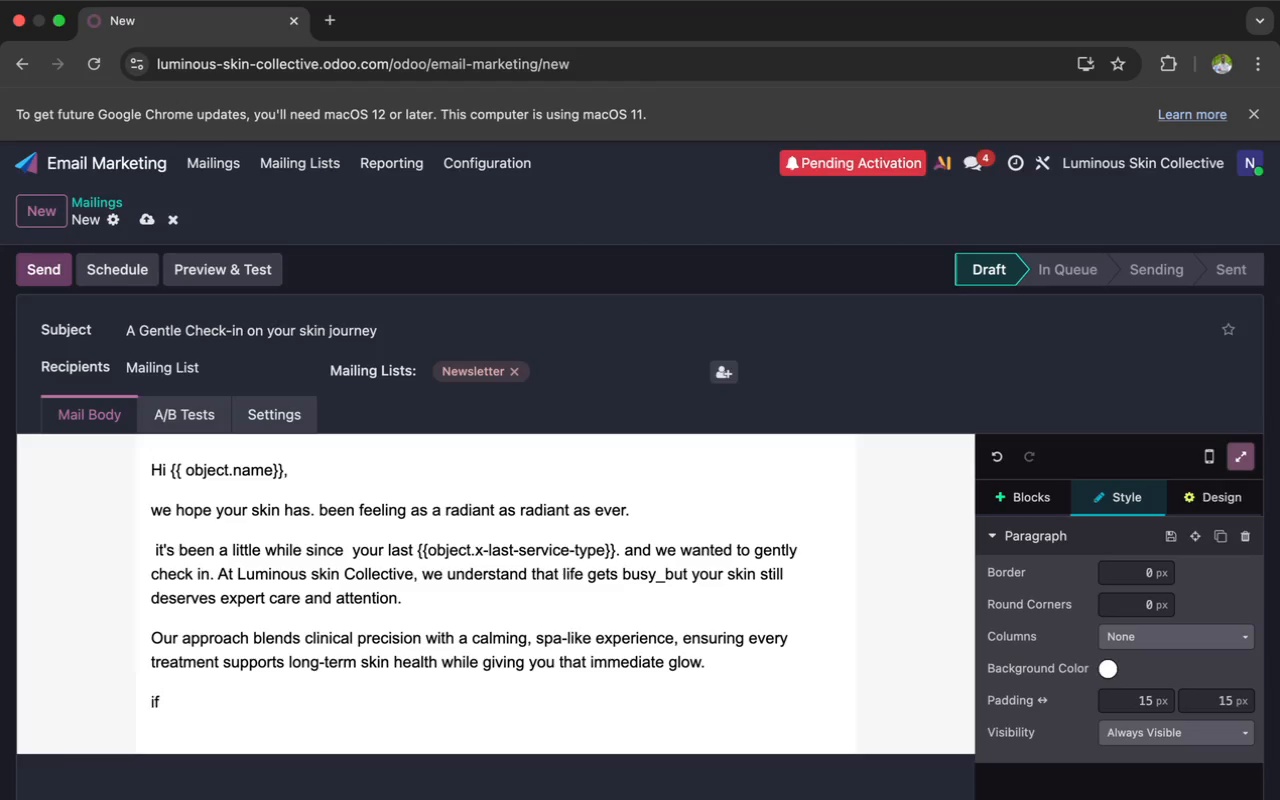 
key(Backspace)
 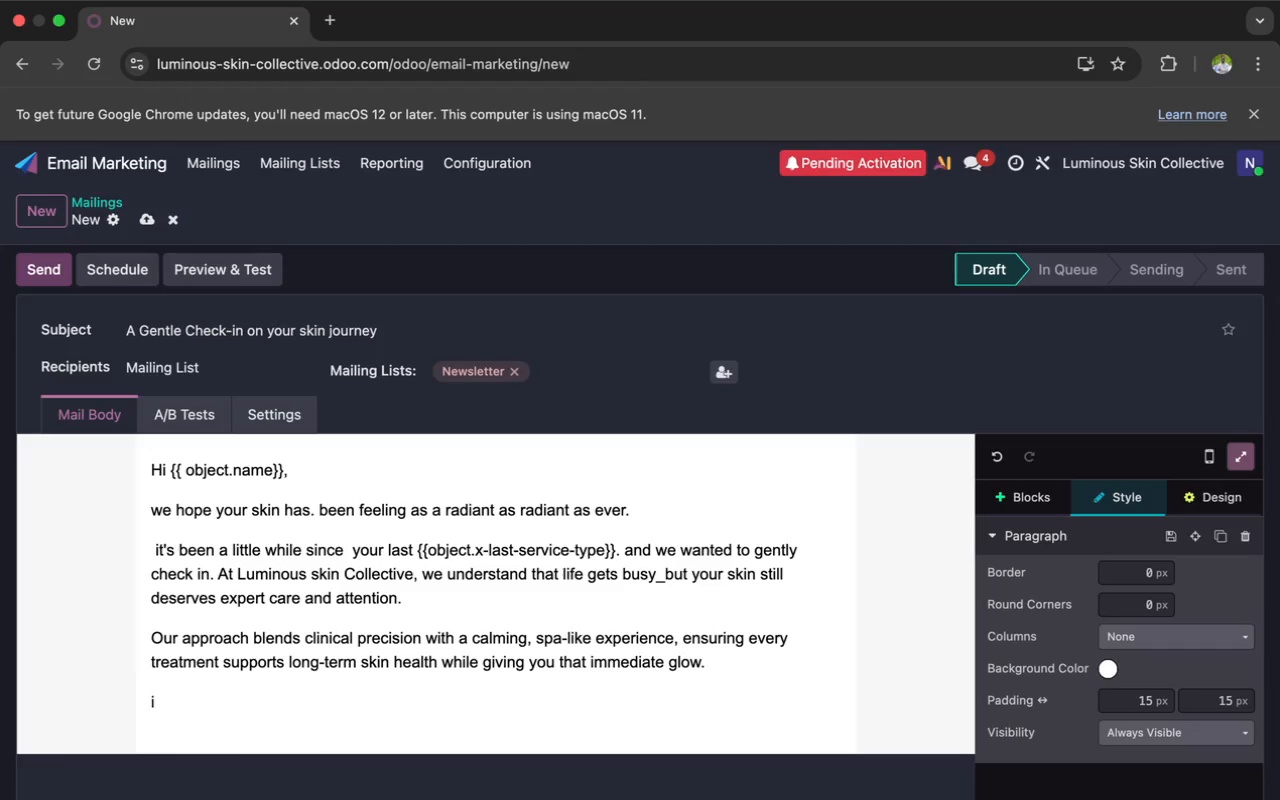 
key(CapsLock)
 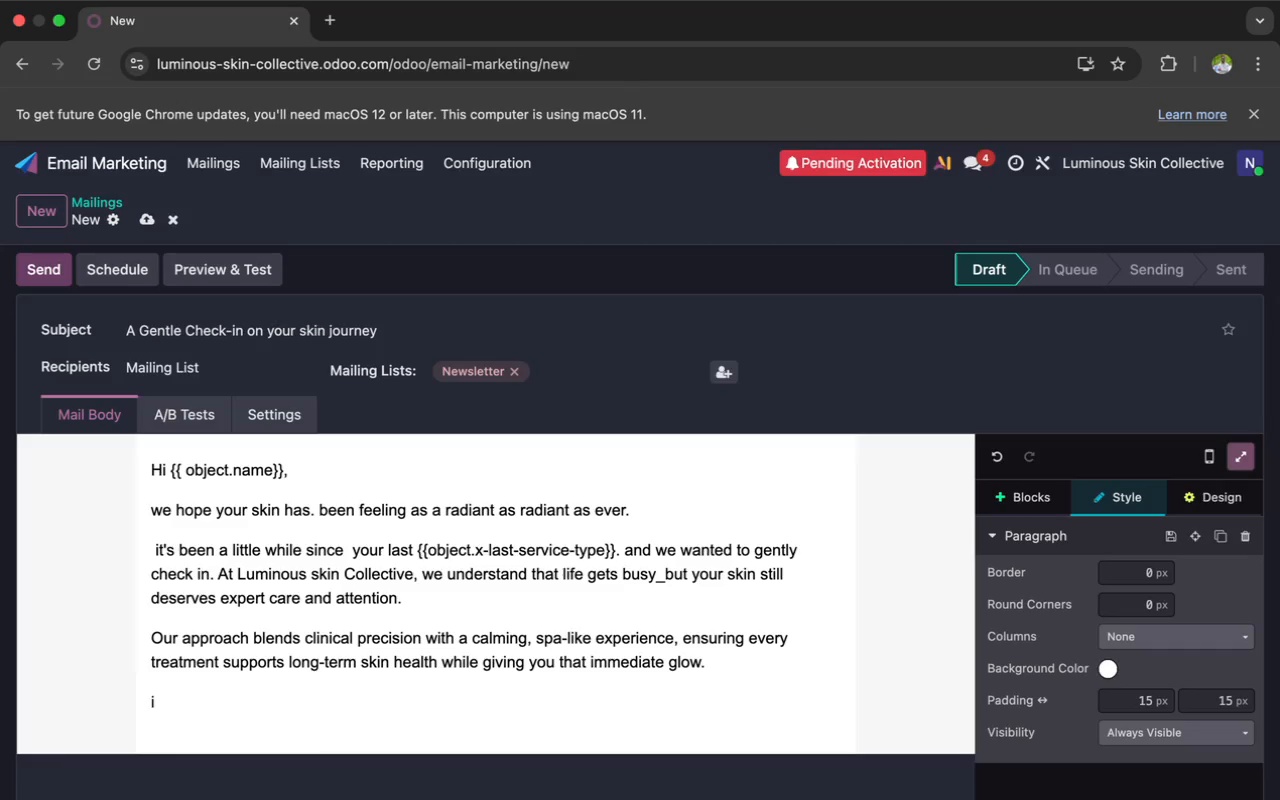 
key(Backspace)
 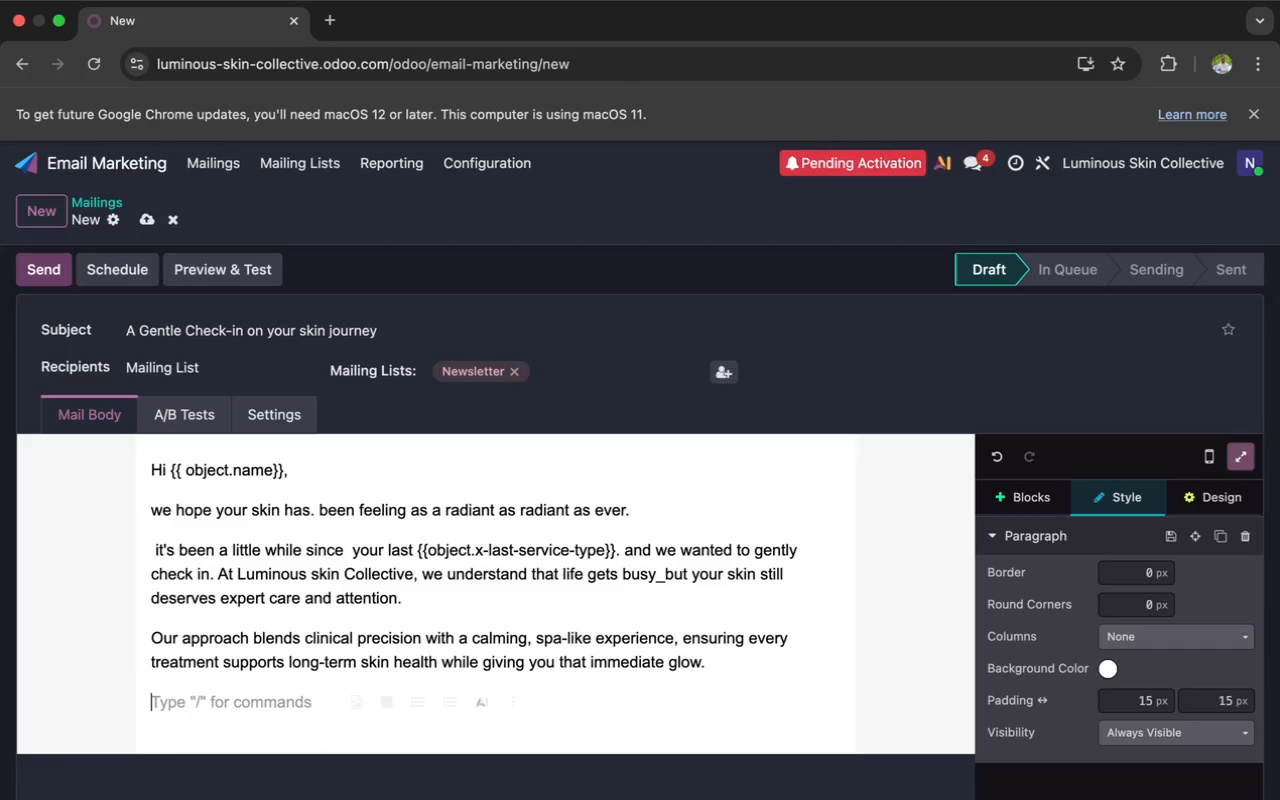 
type(L)
key(Backspace)
type(If your)
key(Backspace)
 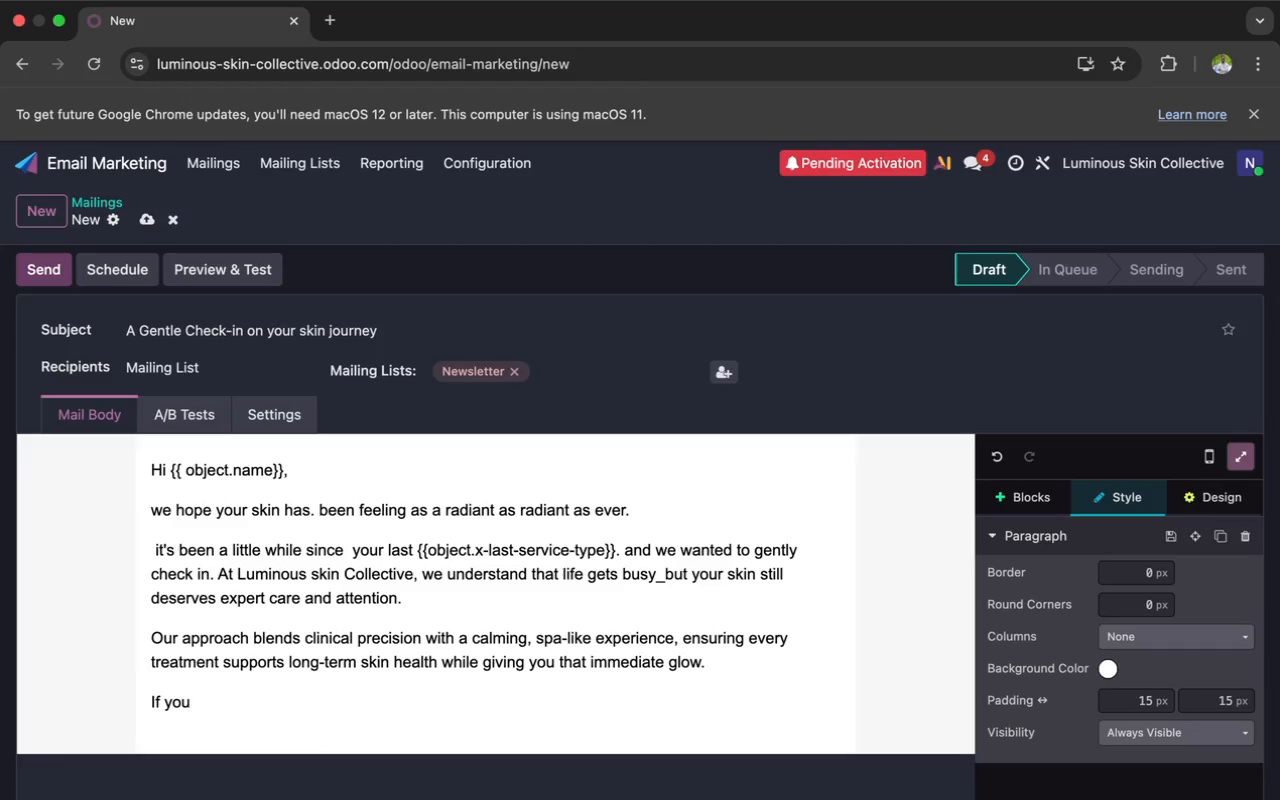 
key(Quote)
 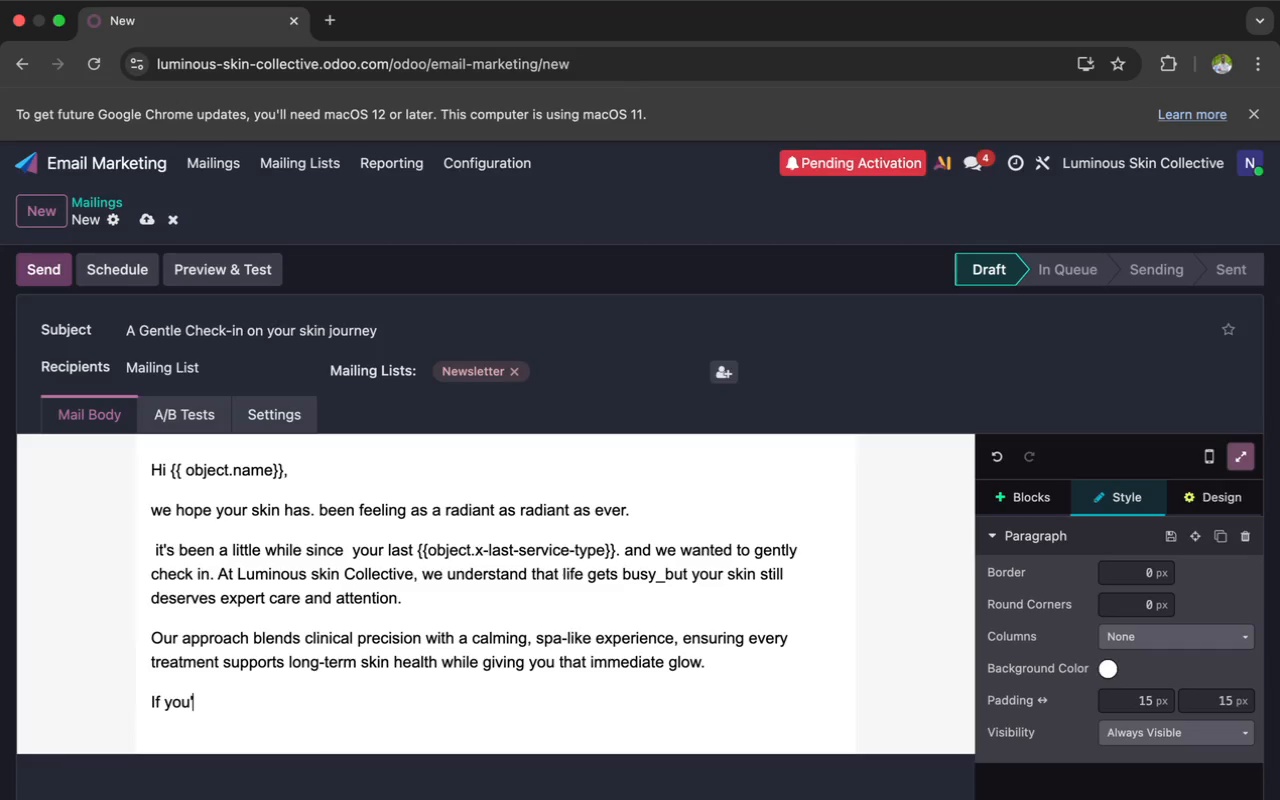 
type(ve no)
 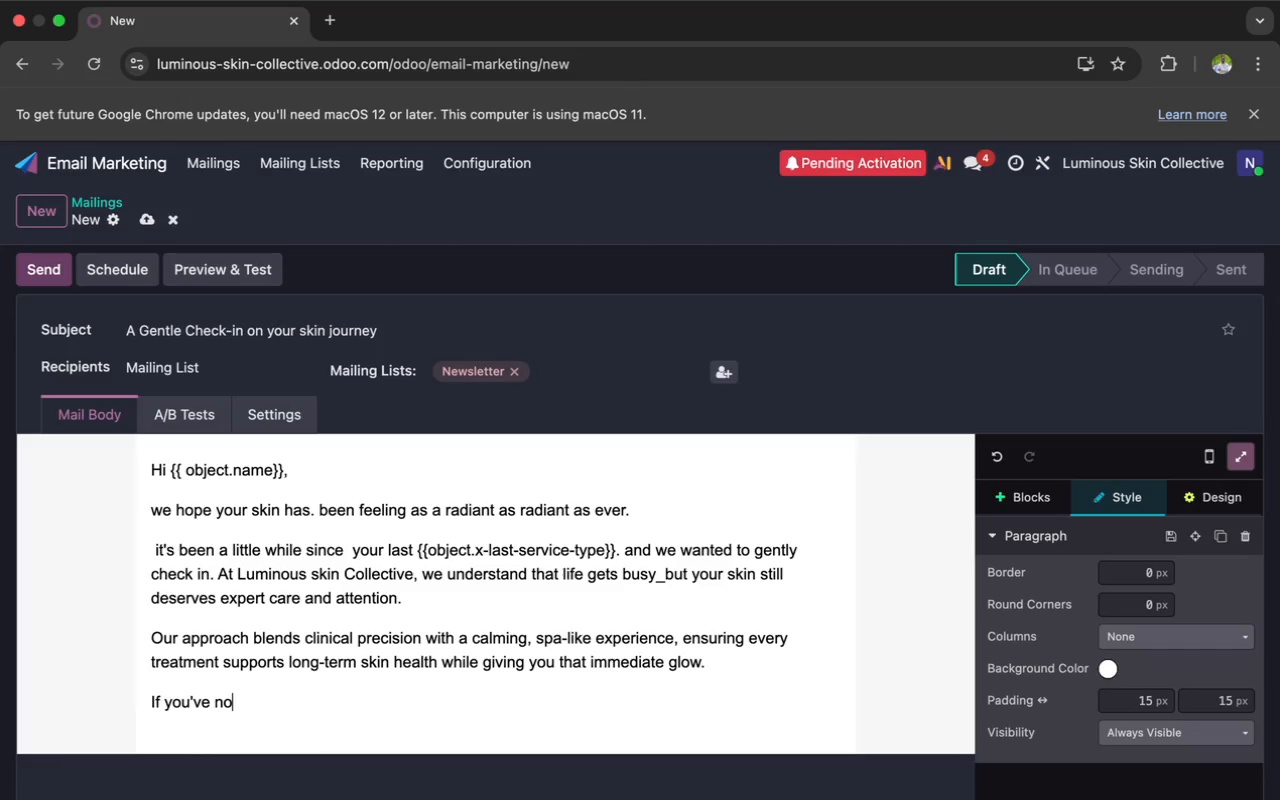 
type(ticd)
key(Backspace)
type(ed)
 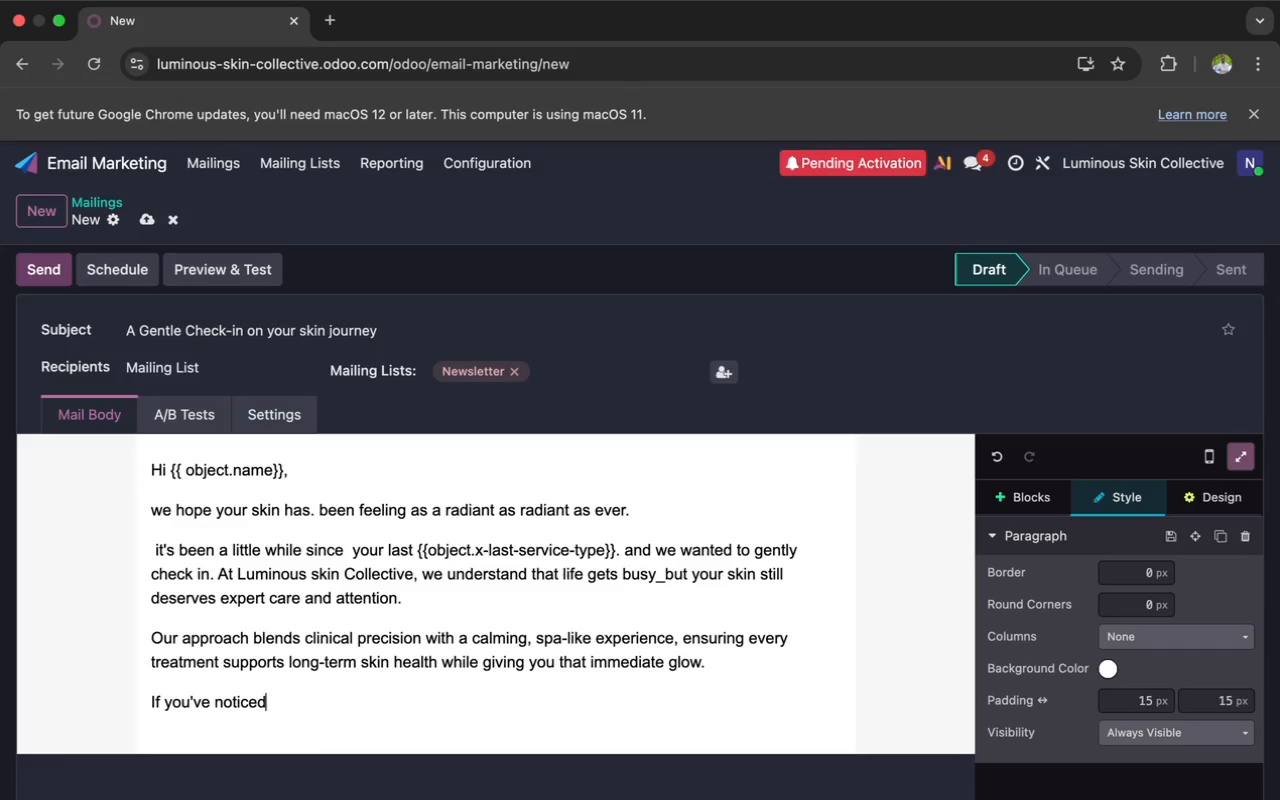 
wait(5.86)
 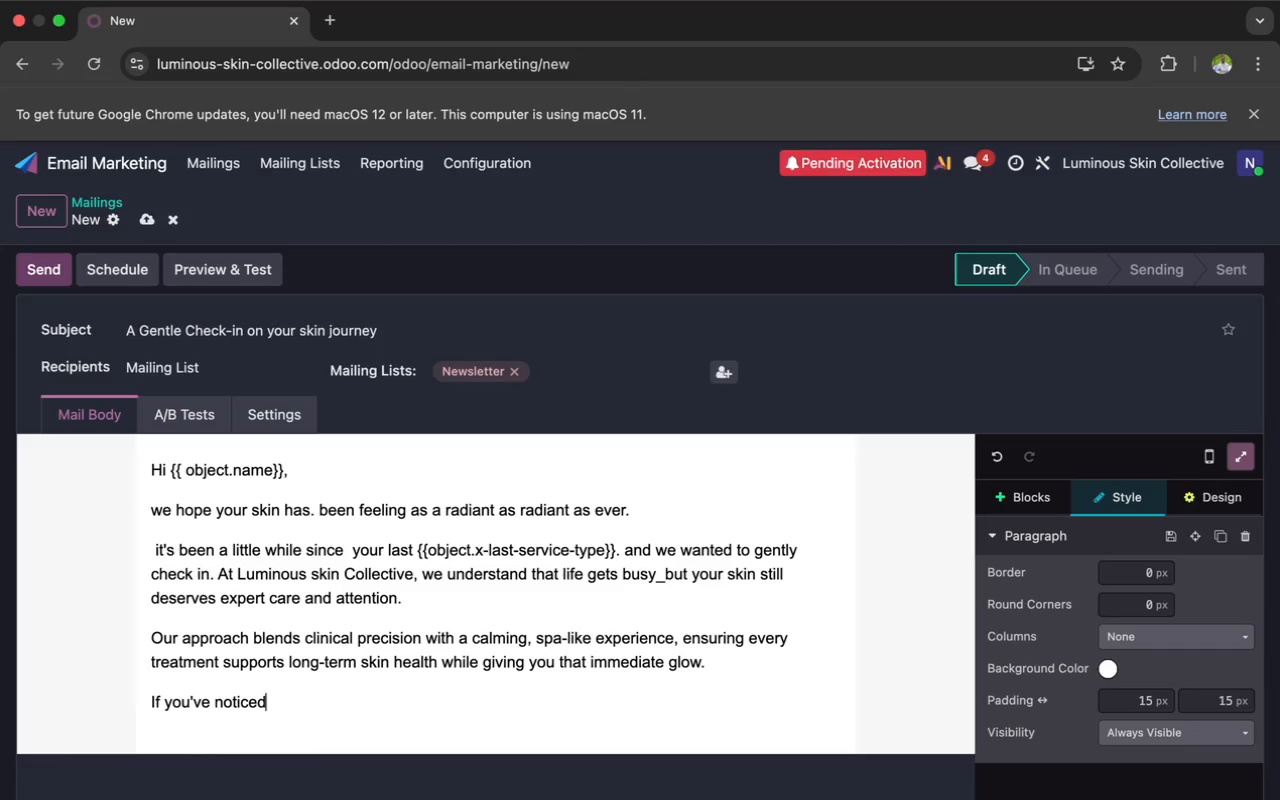 
type( any)
 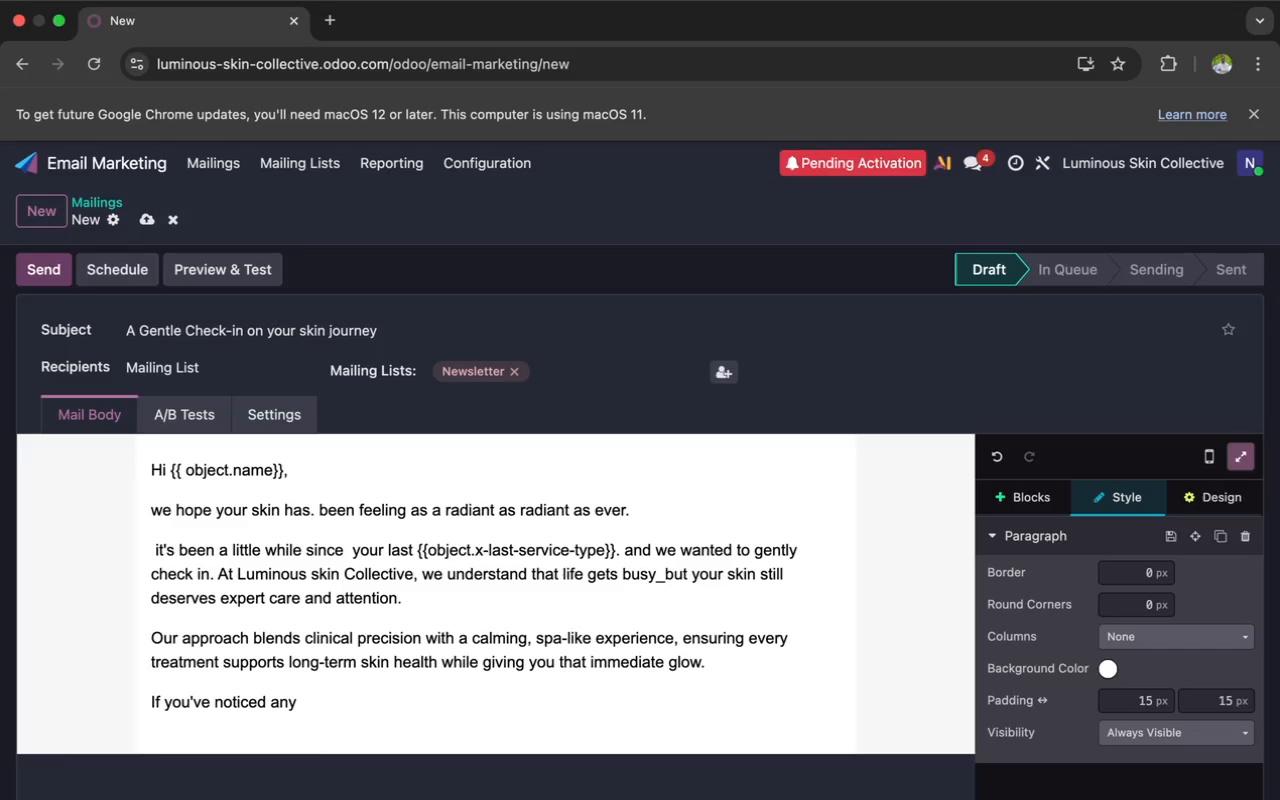 
wait(46.89)
 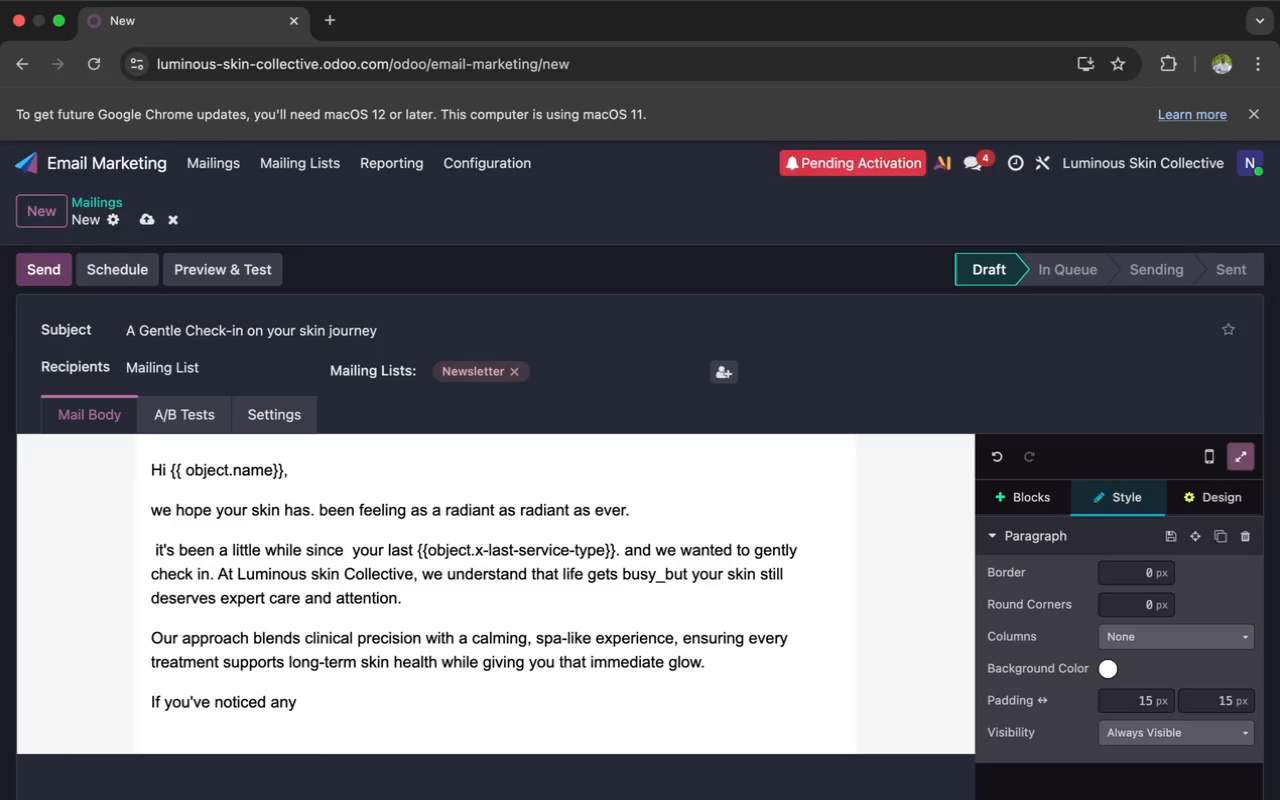 
key(Space)
 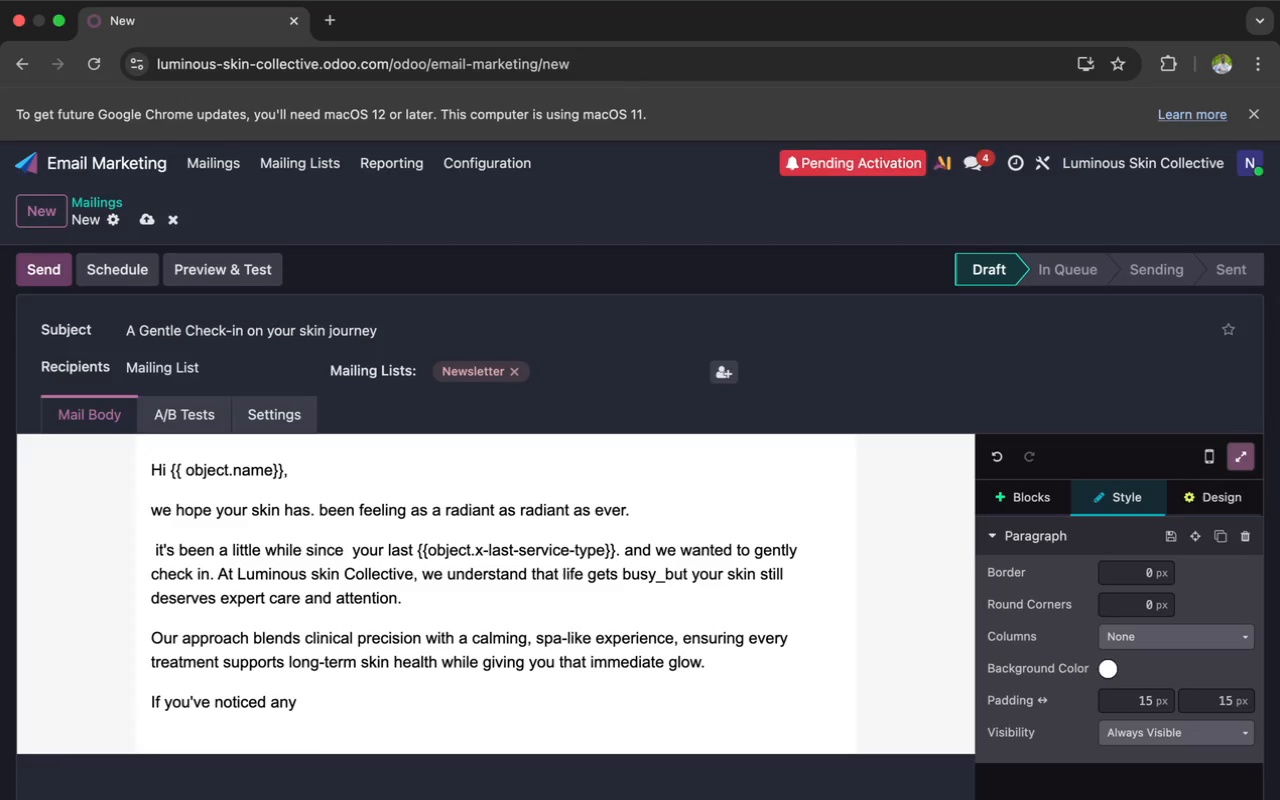 
wait(20.97)
 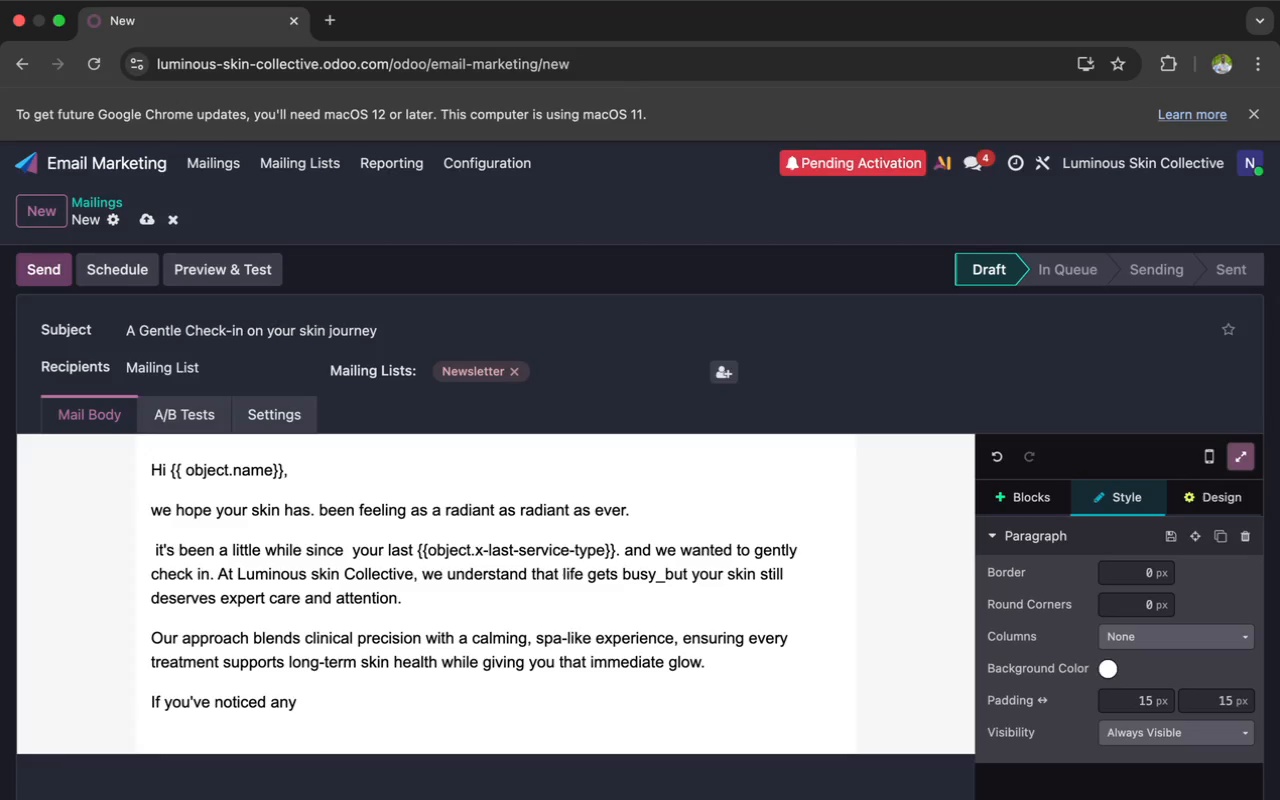 
type(ch)
 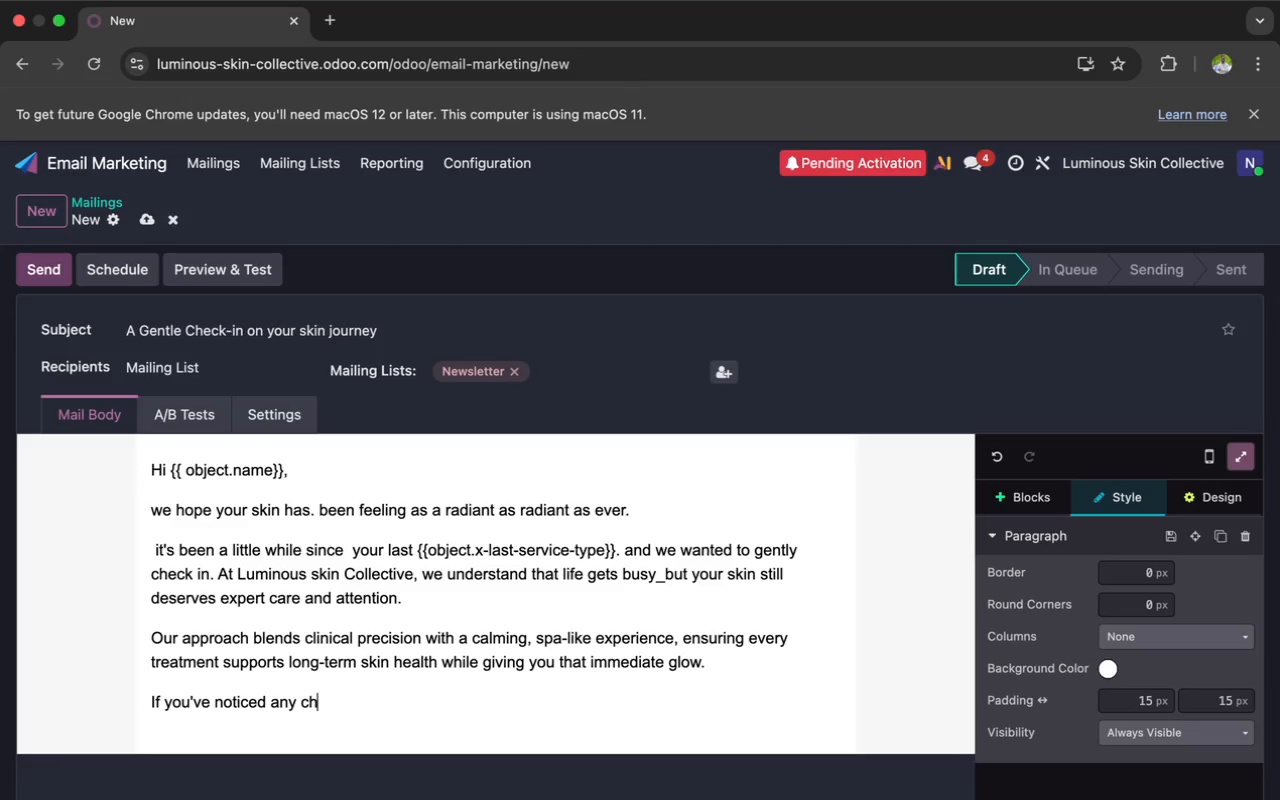 
type(anges in your skin)
 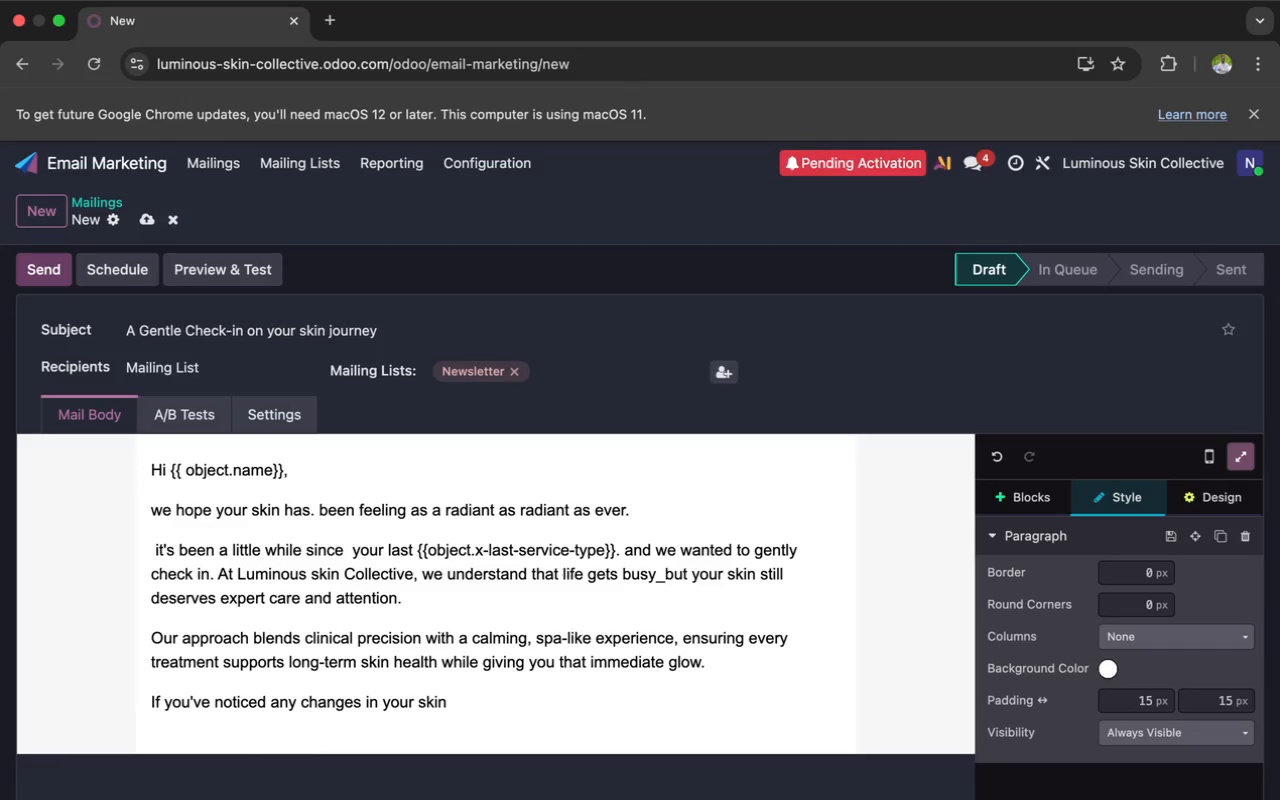 
hold_key(key=ShiftRight, duration=0.51)
 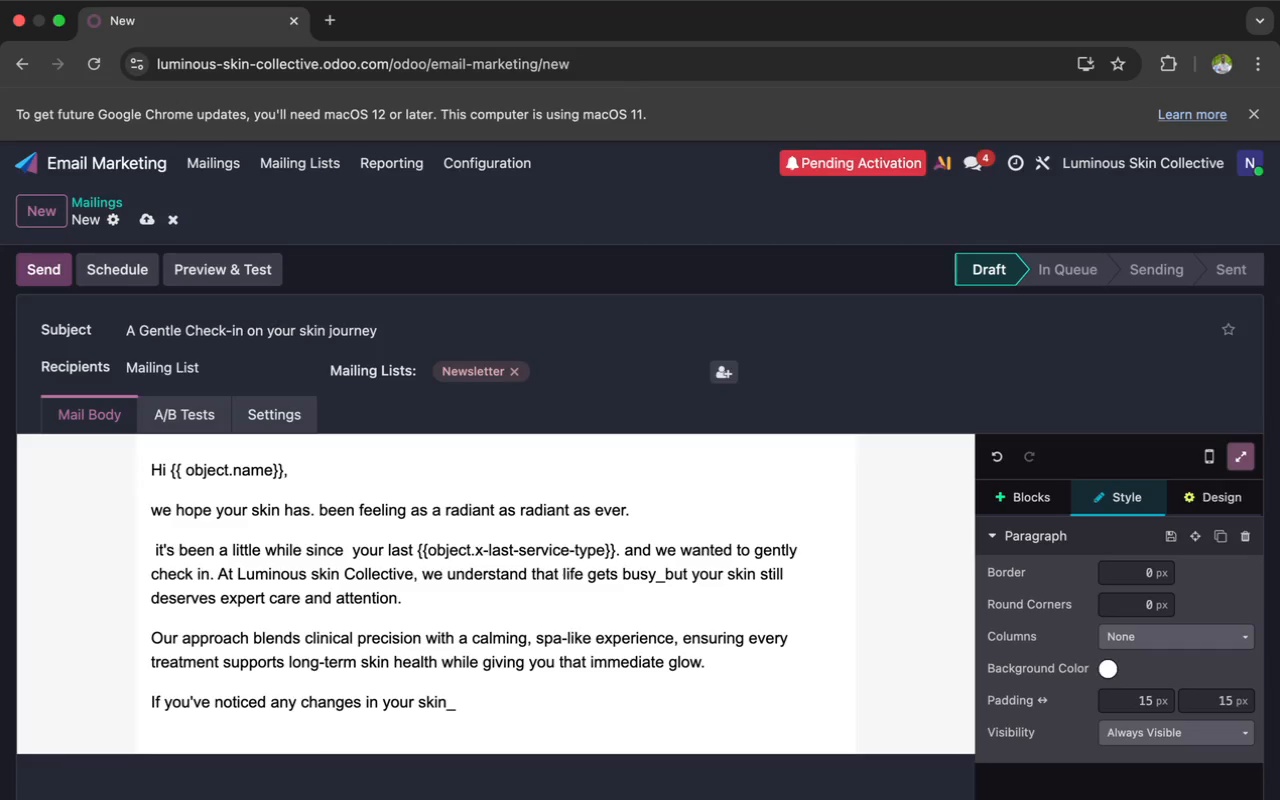 
hold_key(key=Minus, duration=0.31)
 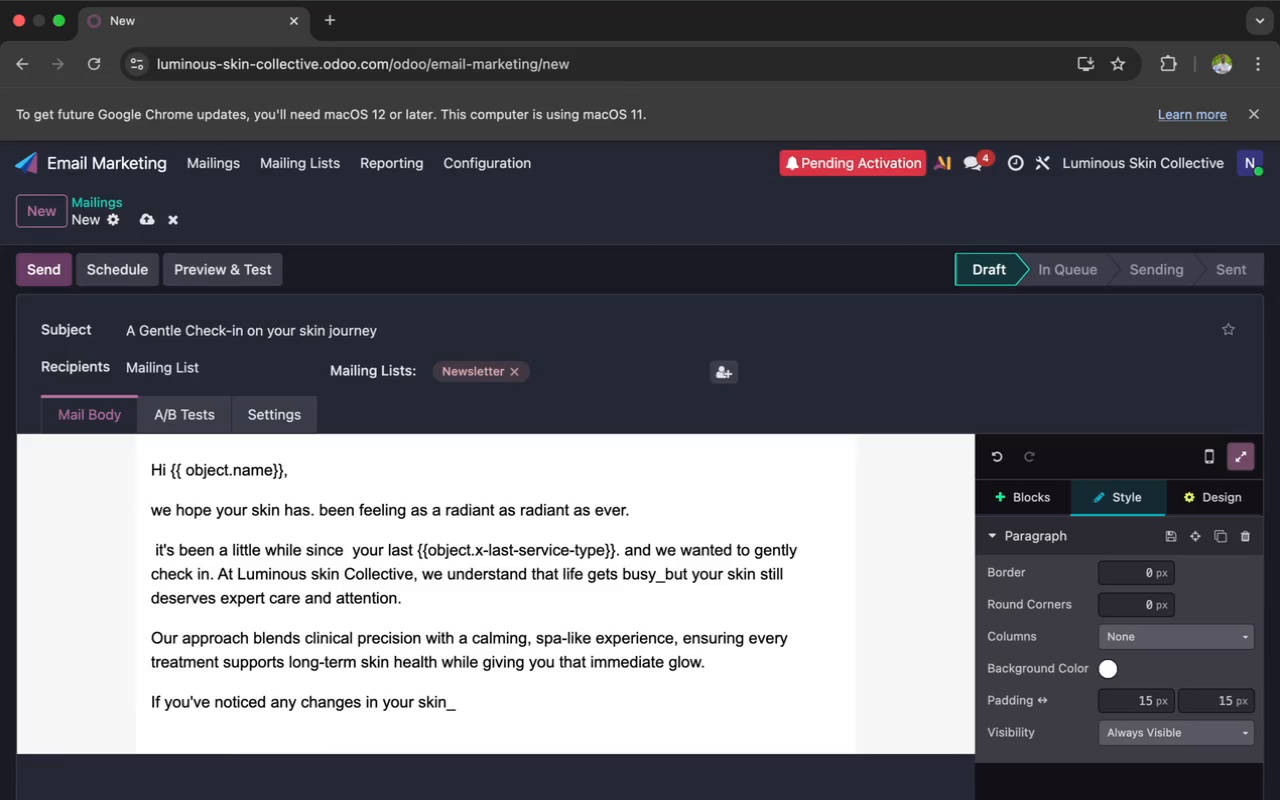 
key(Backspace)
 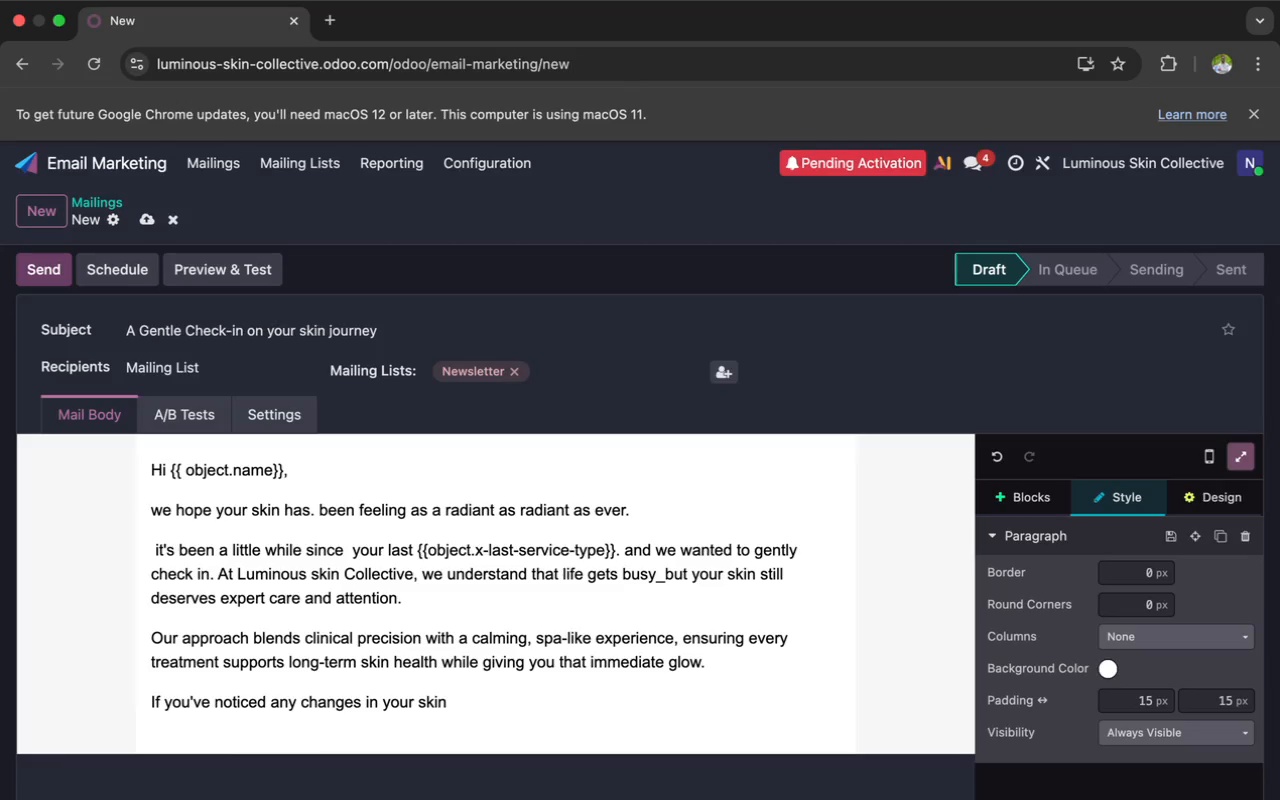 
key(Minus)
 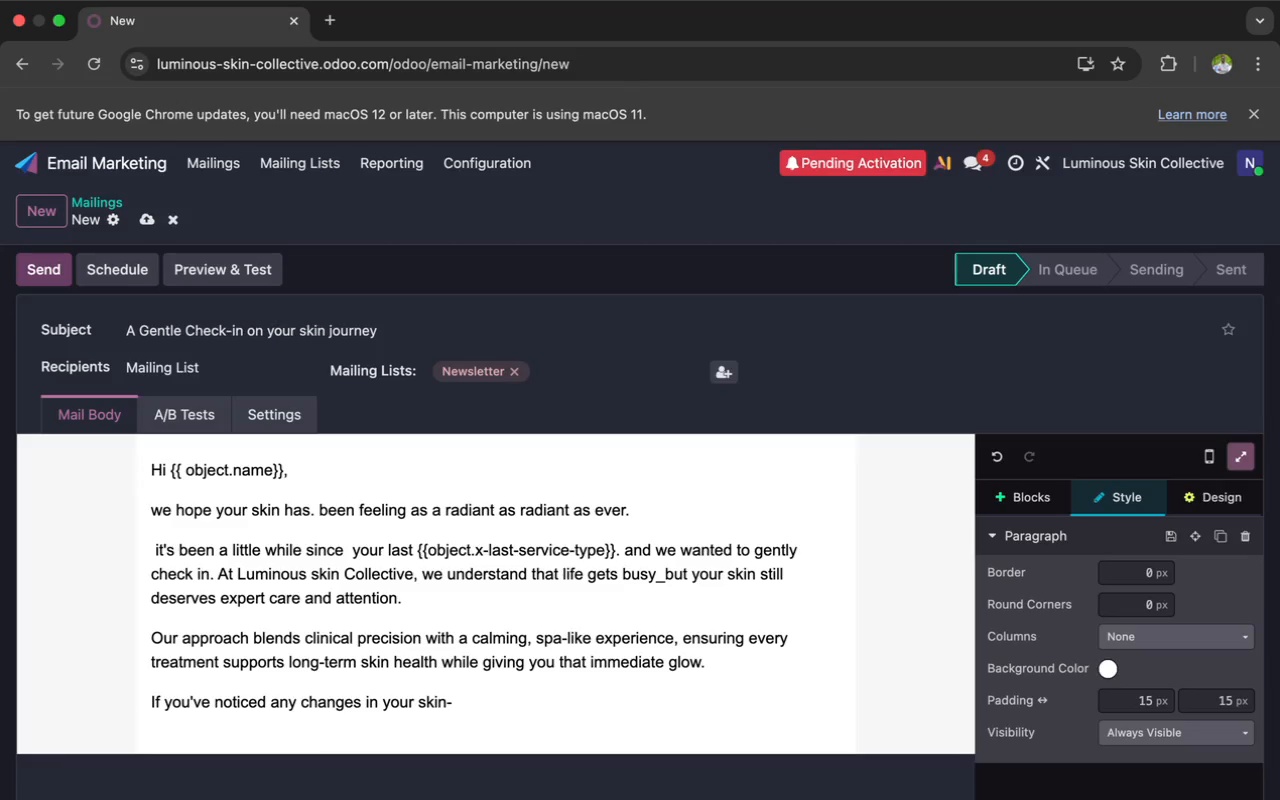 
key(Backspace)
 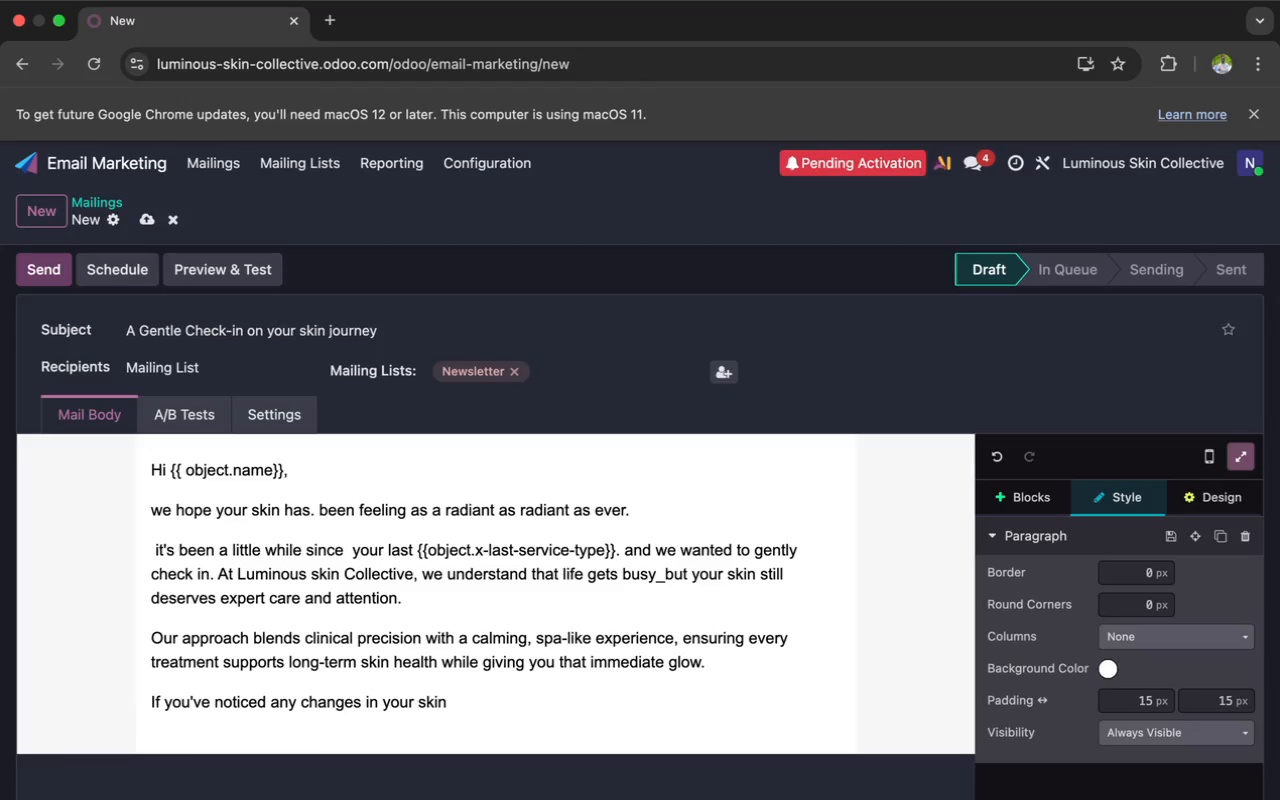 
key(Backslash)
 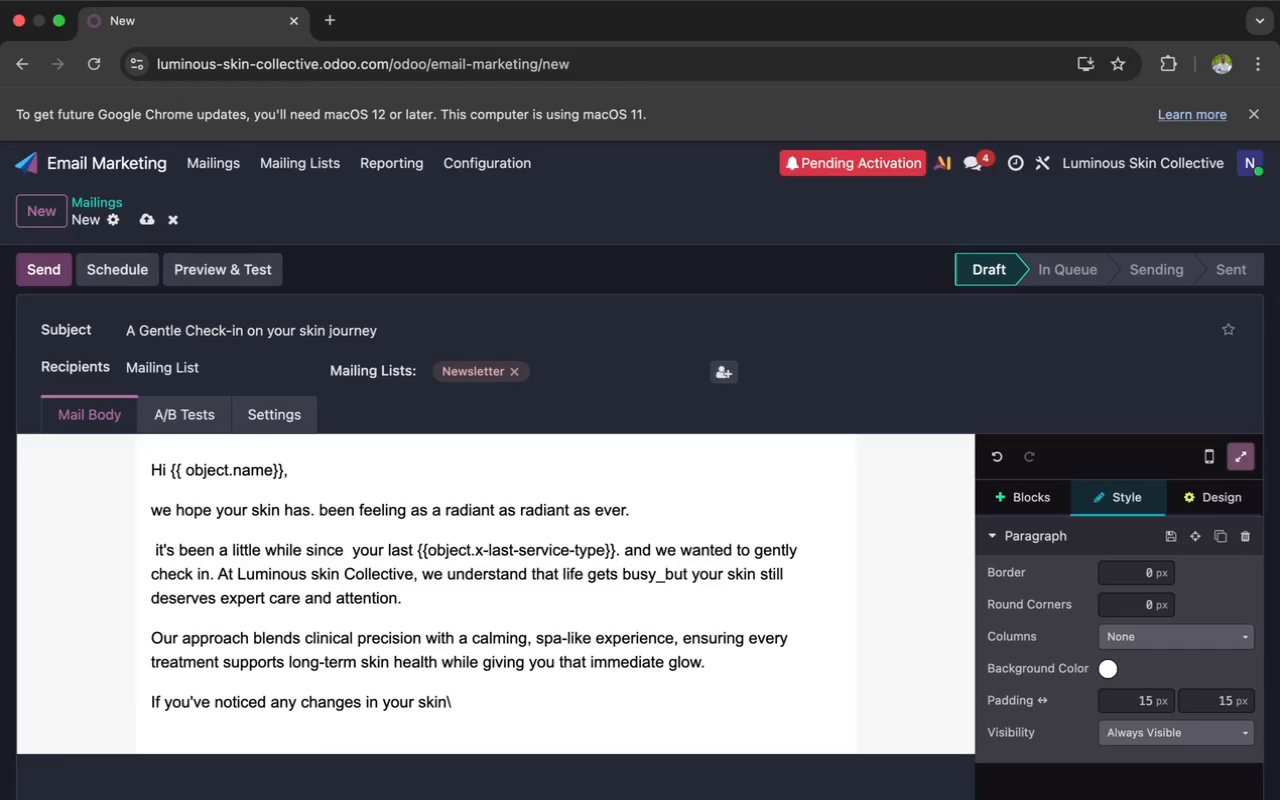 
key(Backspace)
 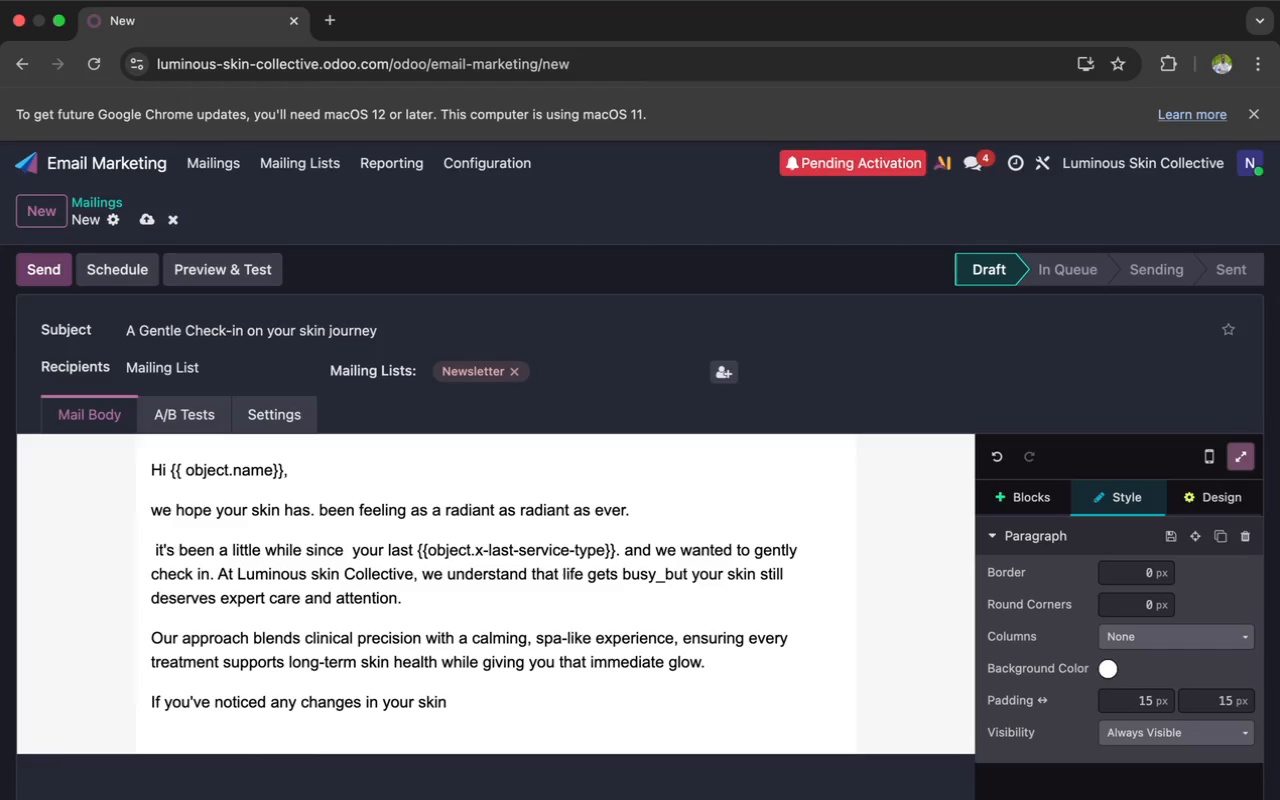 
key(Equal)
 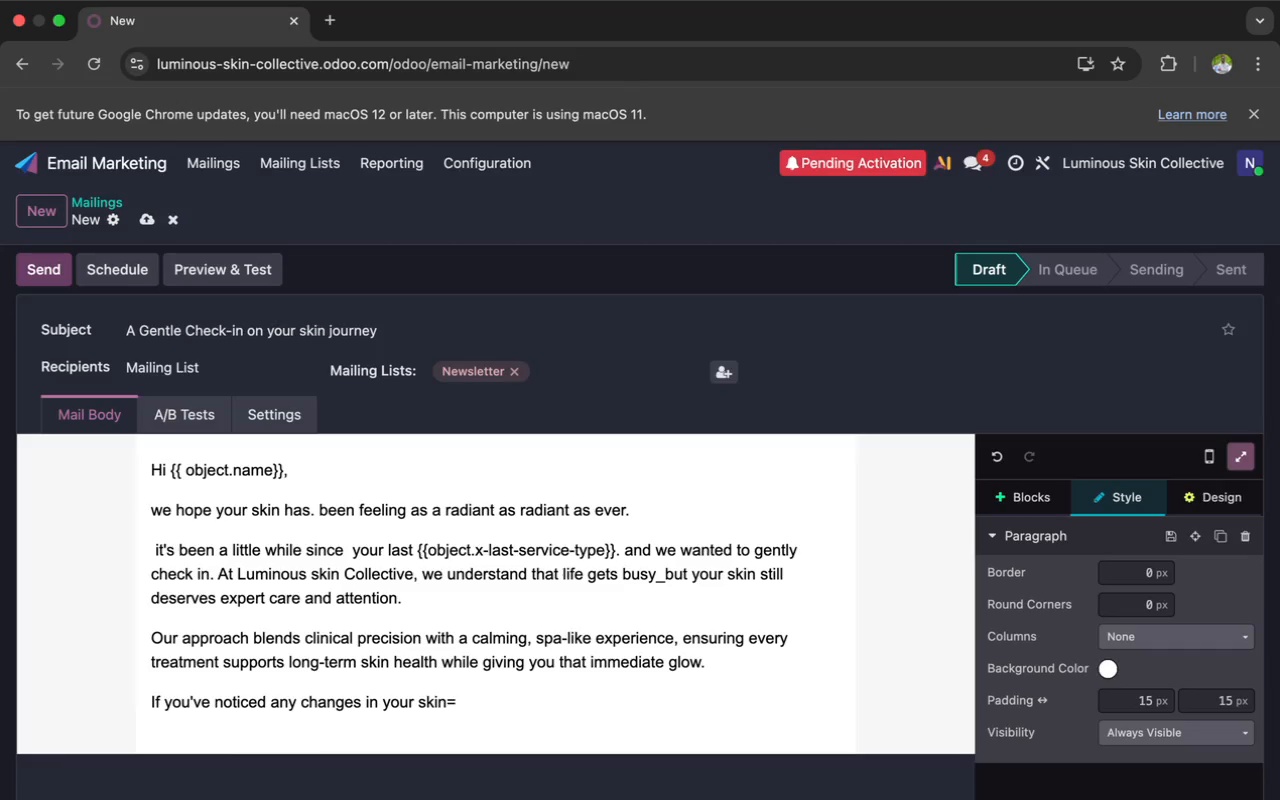 
key(Backspace)
 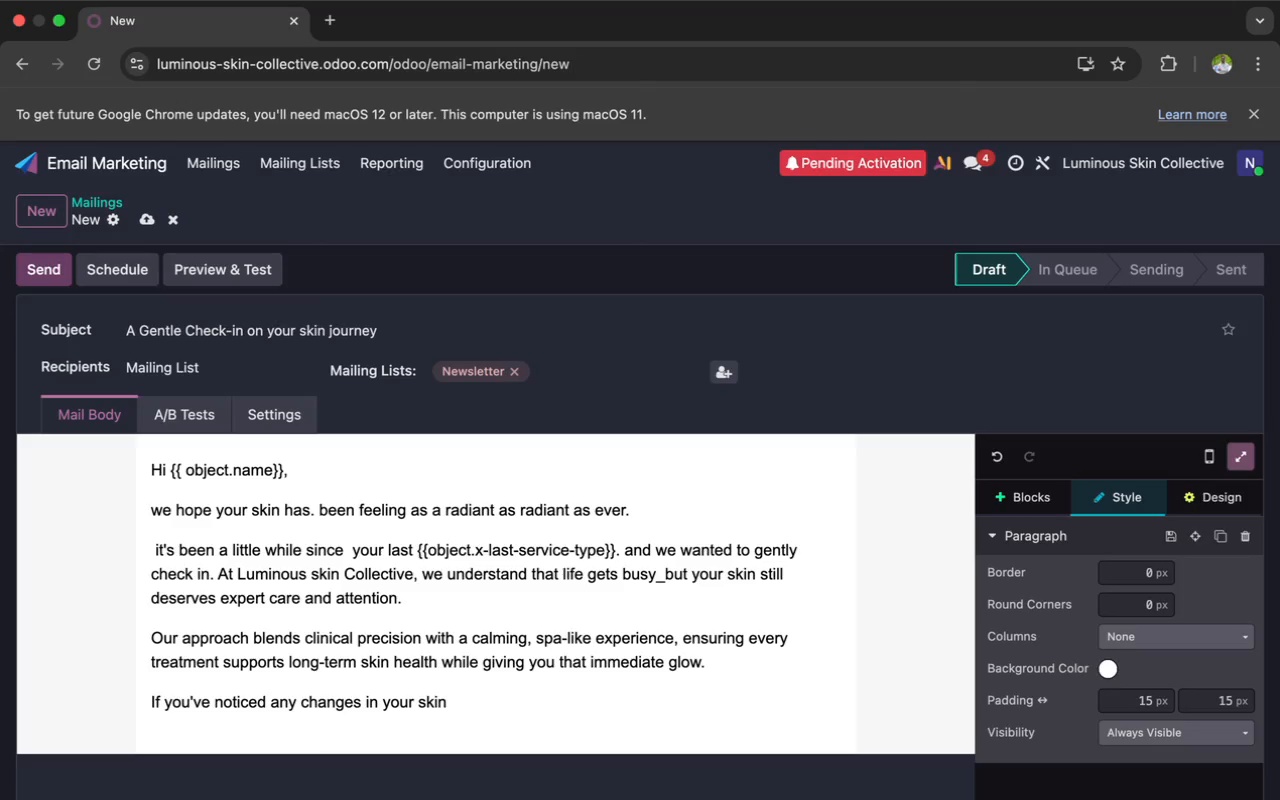 
wait(6.9)
 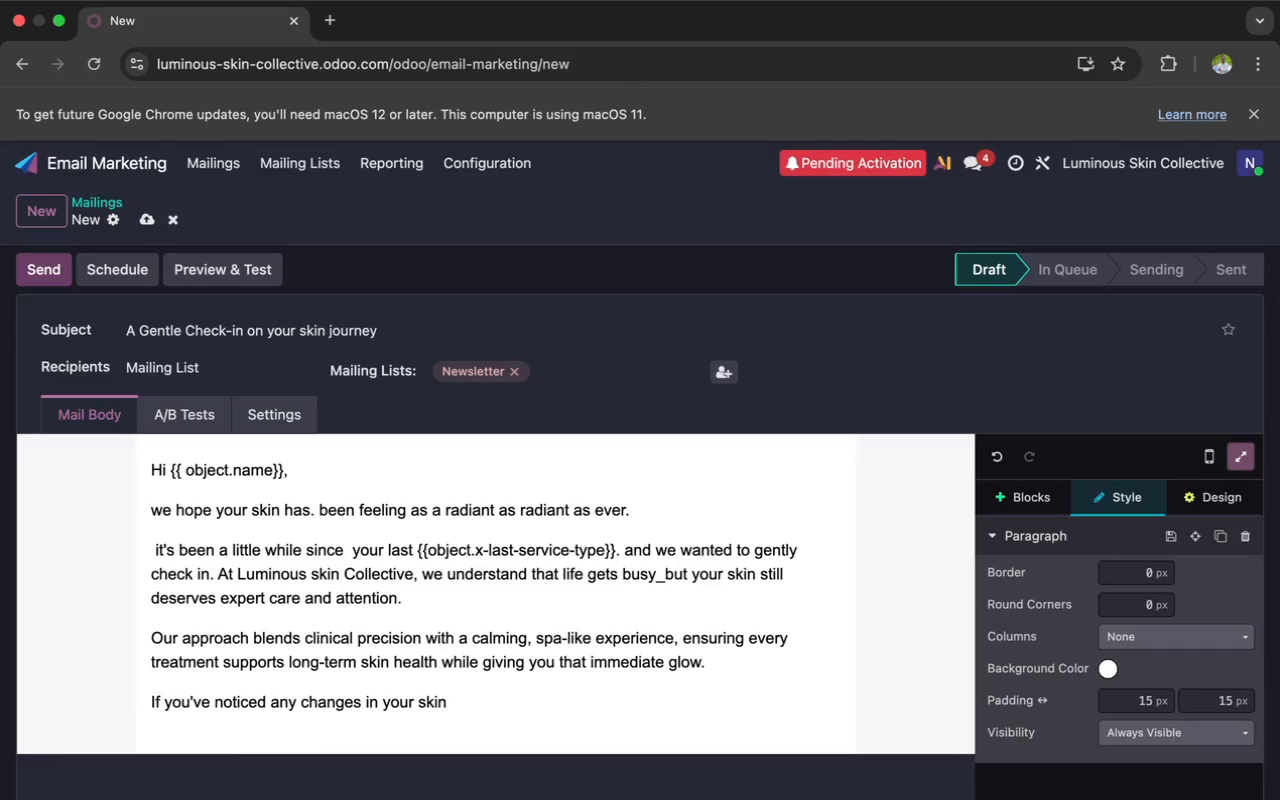 
key(Shift+Comma)
 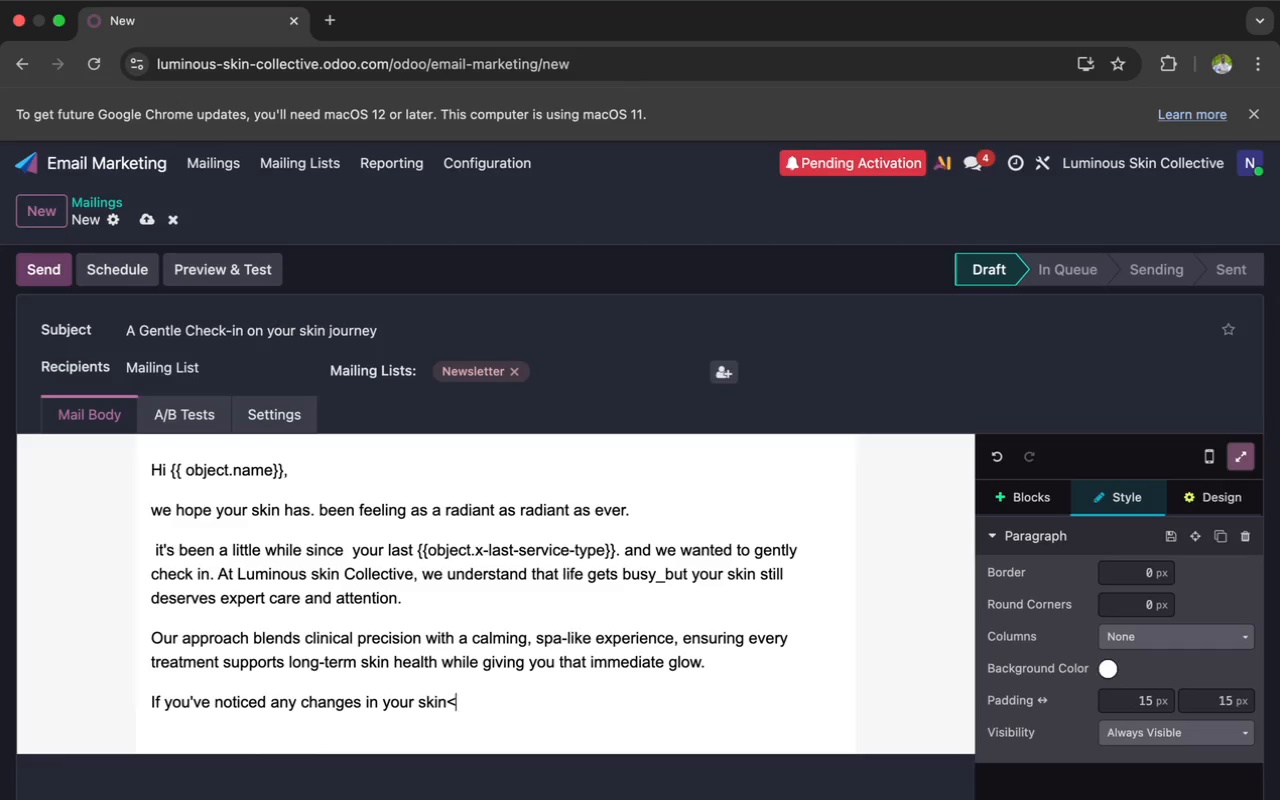 
key(Backspace)
 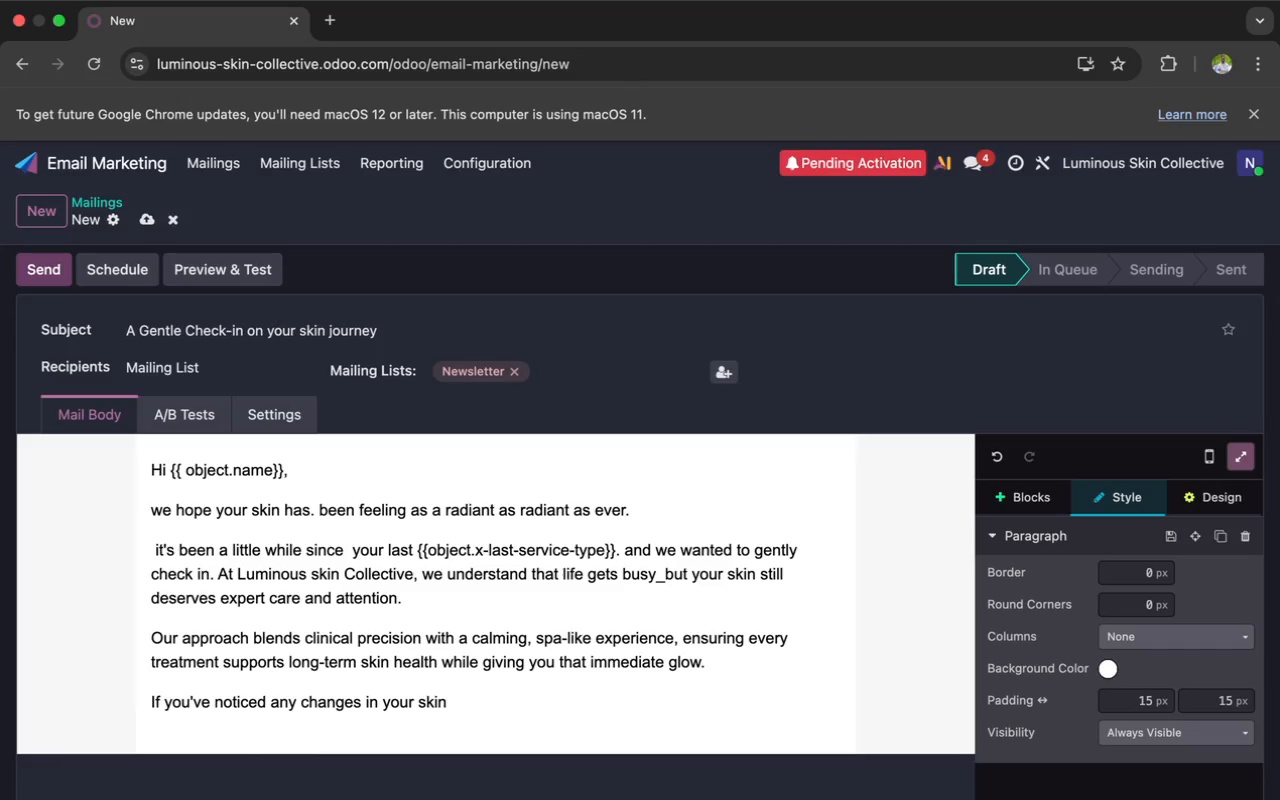 
key(Minus)
 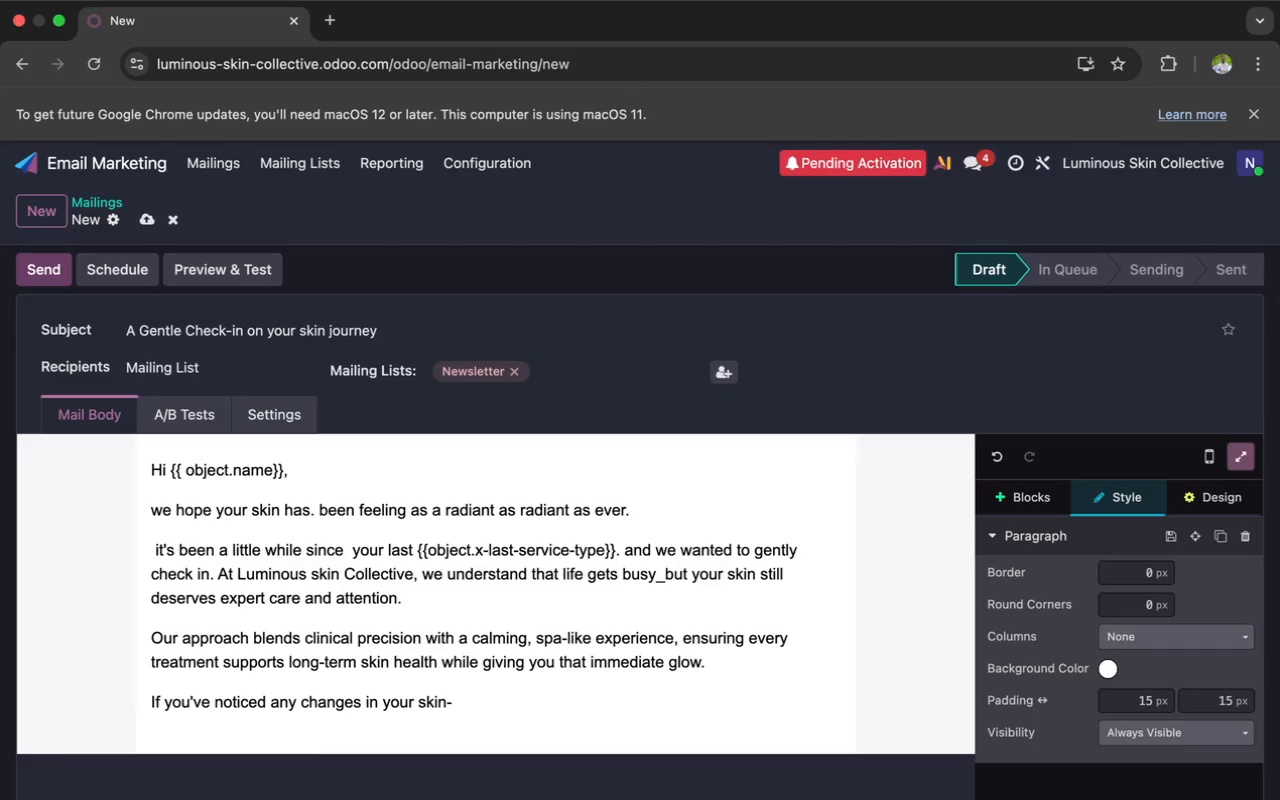 
key(Backspace)
 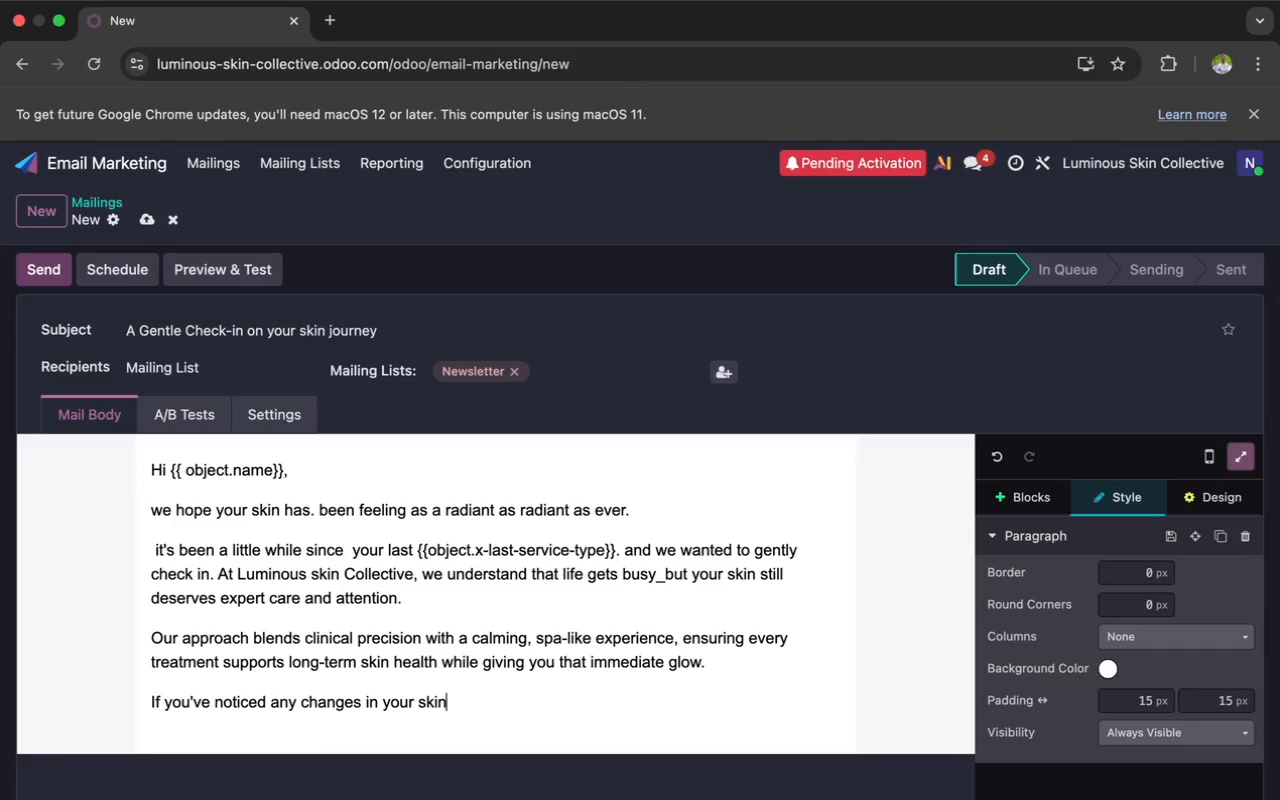 
key(Shift+Minus)
 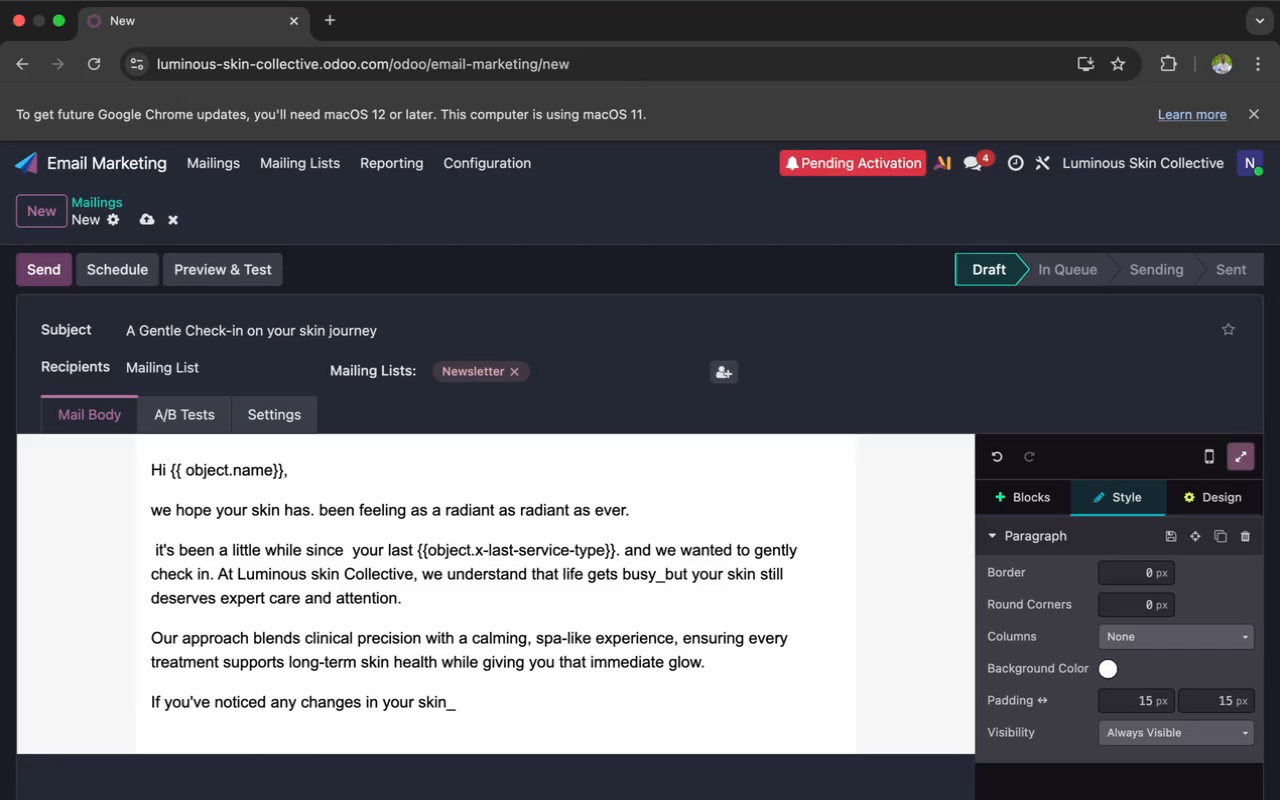 
wait(6.55)
 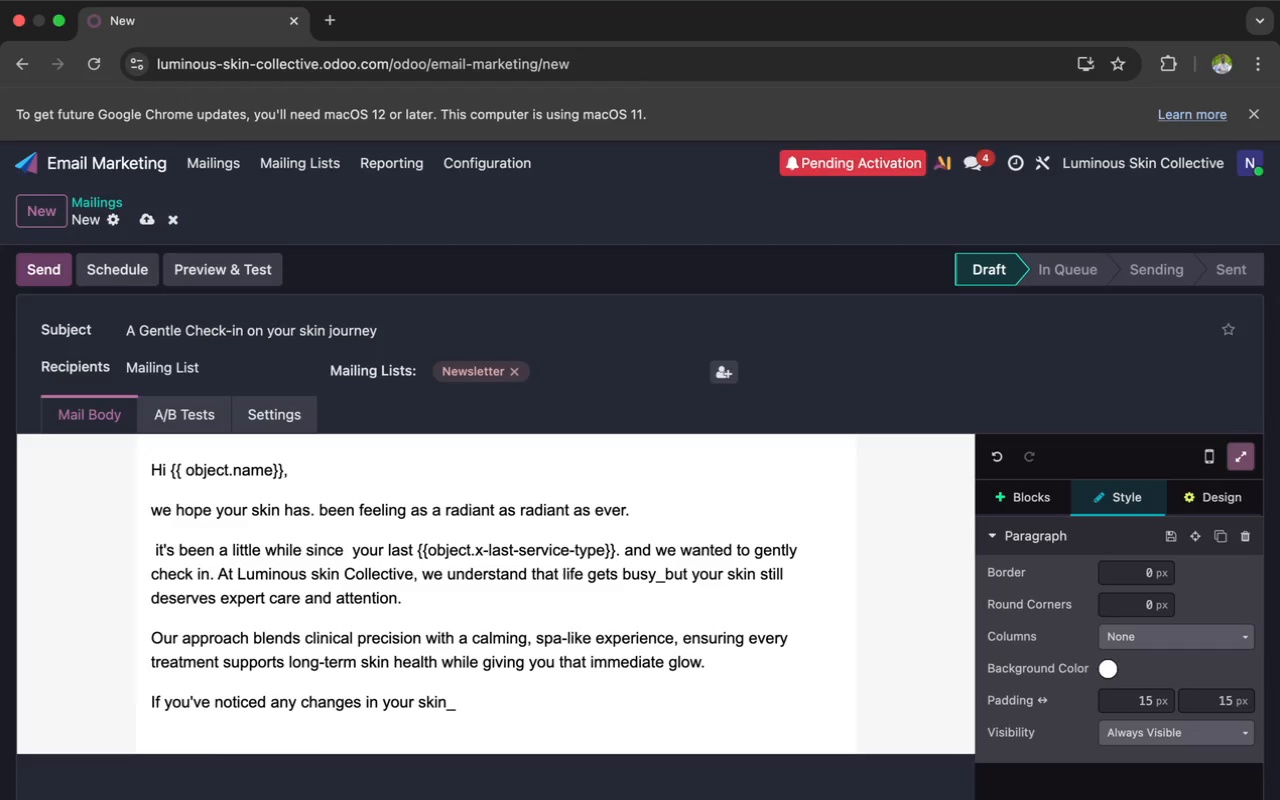 
type(or simply wan)
 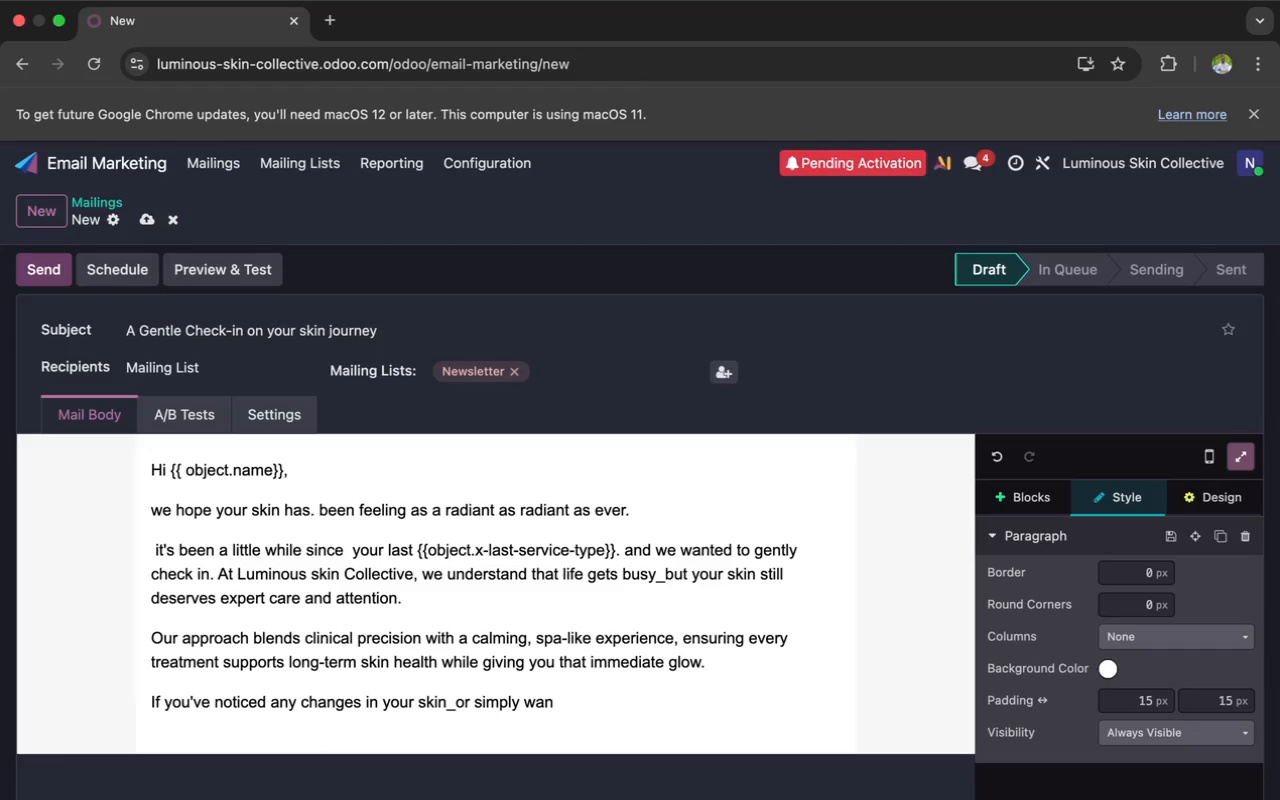 
wait(5.21)
 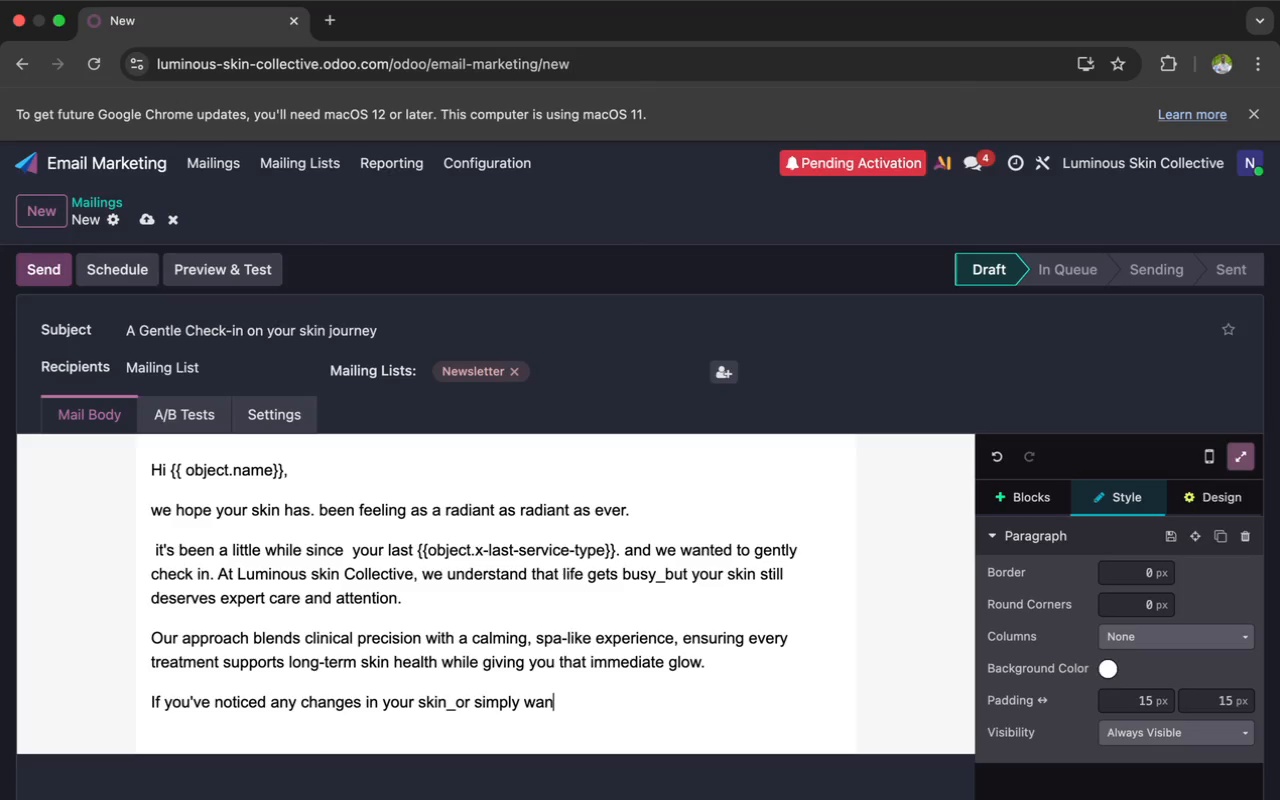 
type(t yo)
key(Backspace)
key(Backspace)
type(to main)
 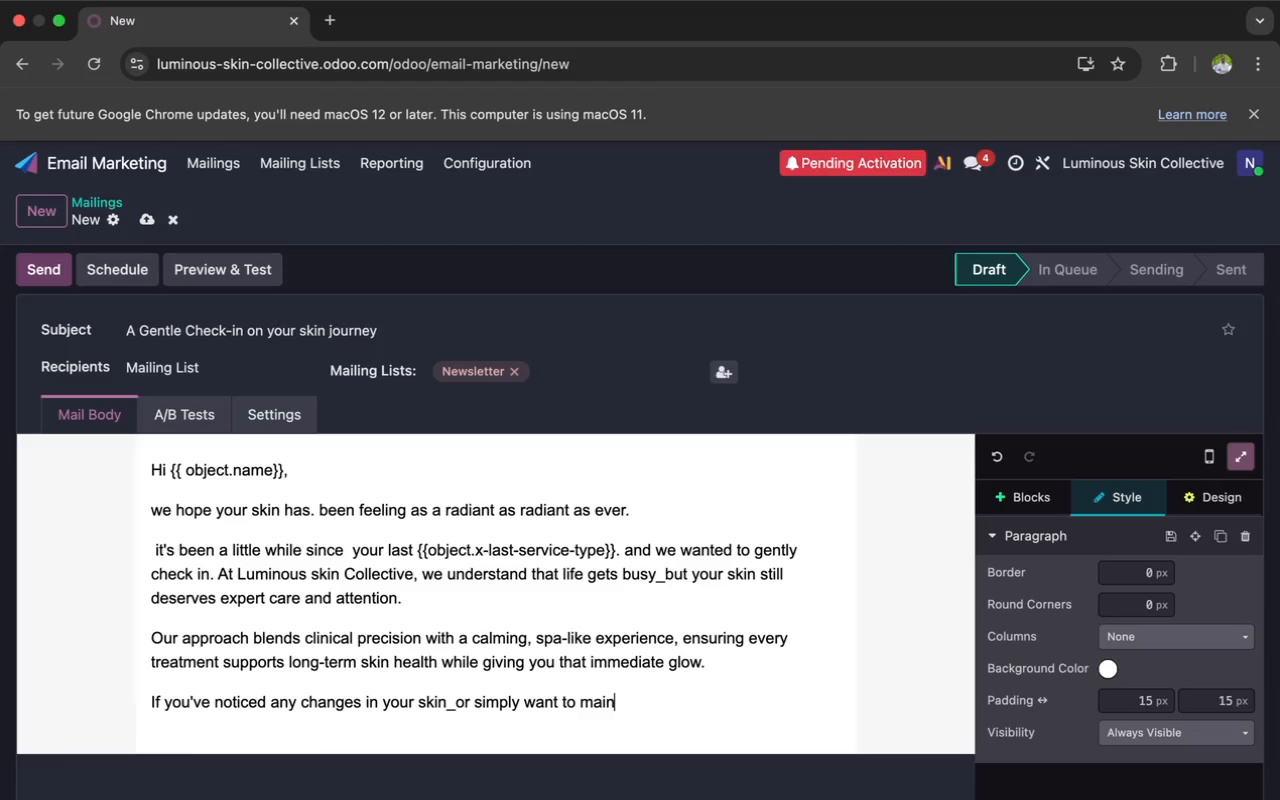 
type(tain your results)
 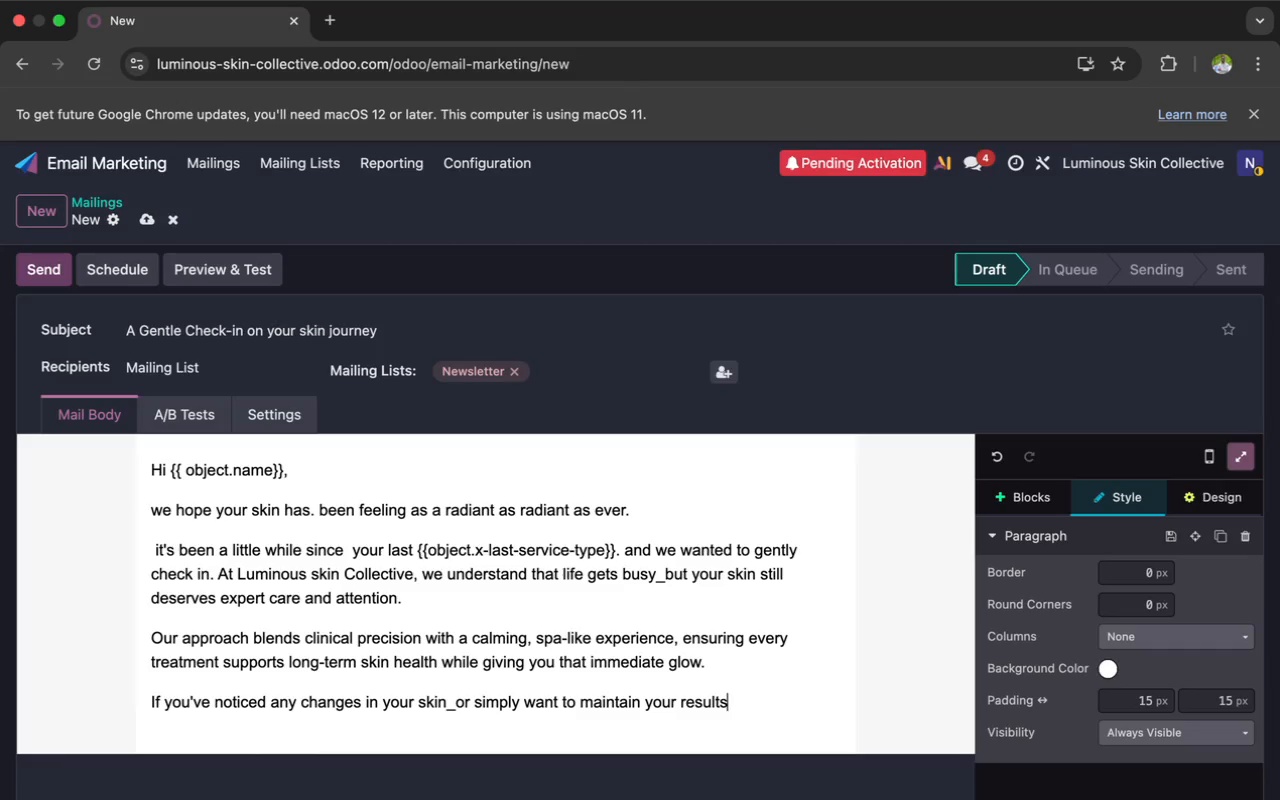 
wait(6.19)
 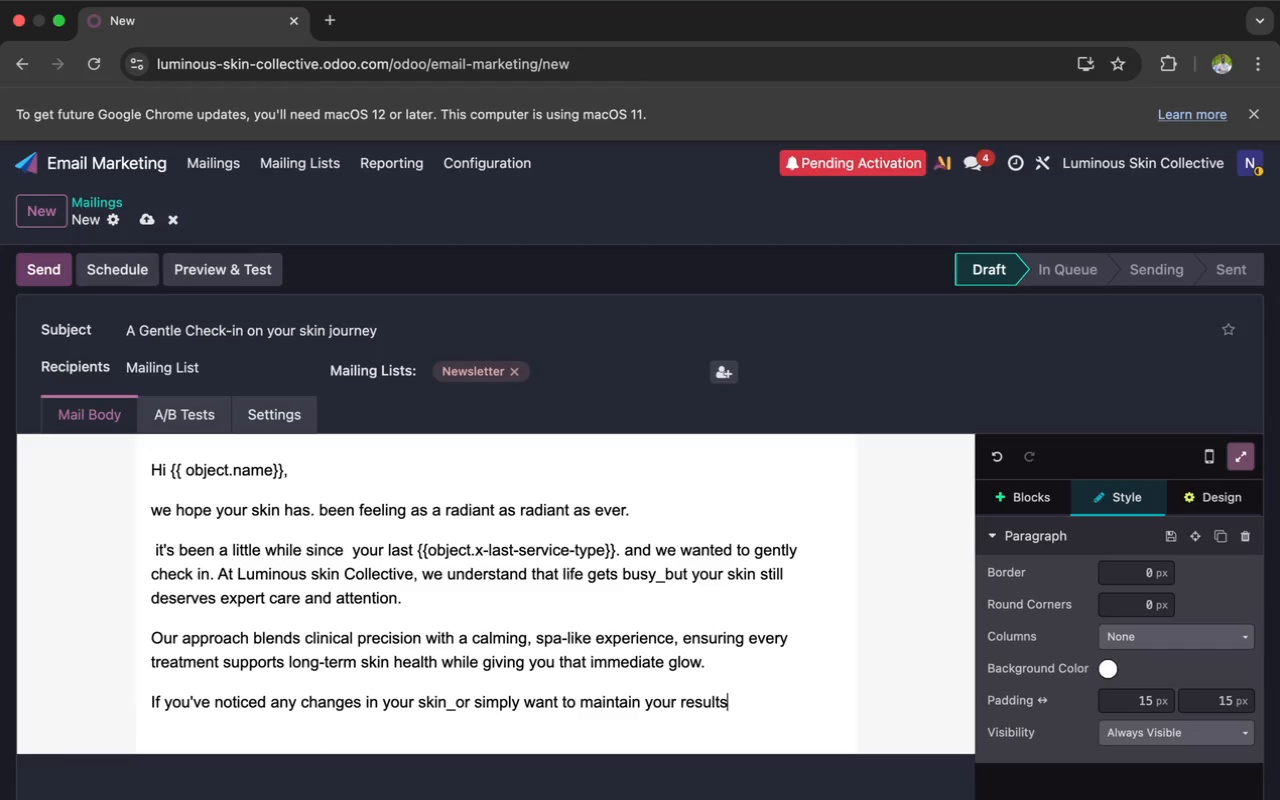 
key(Minus)
 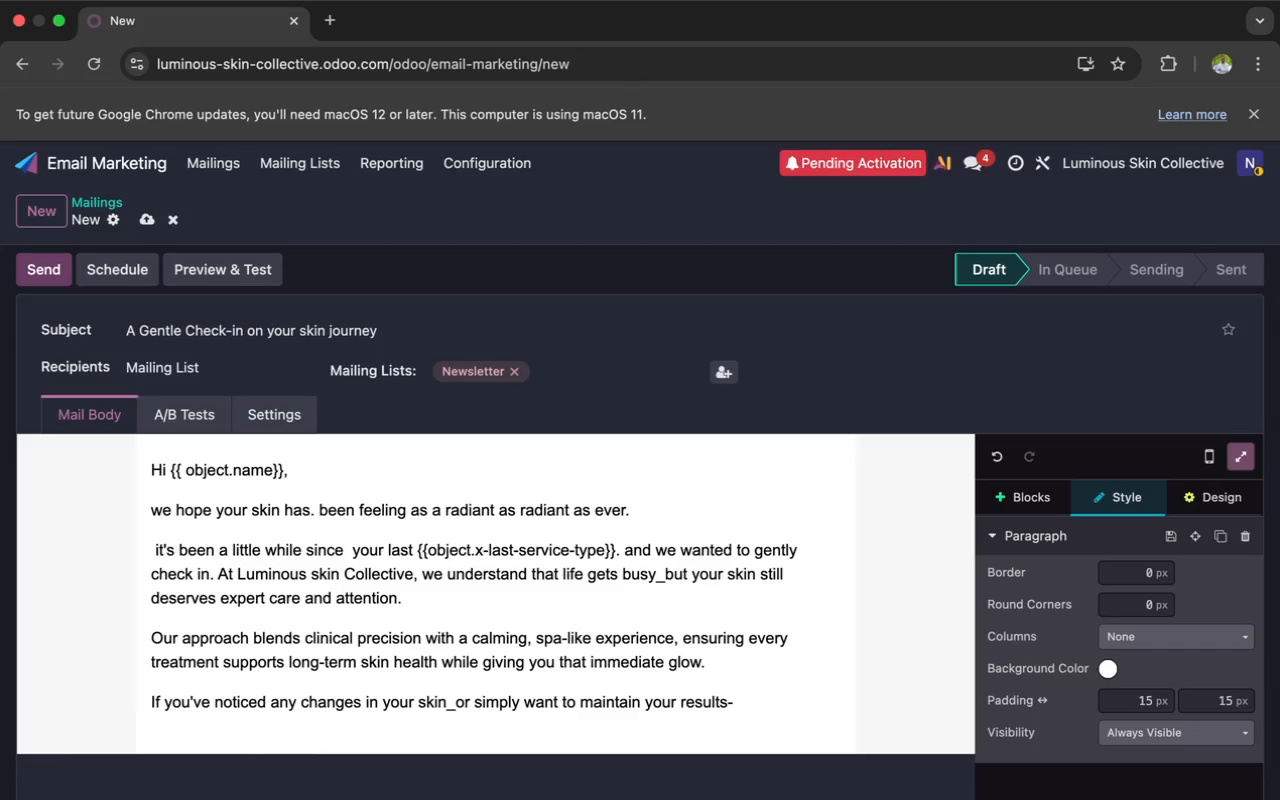 
key(Backspace)
 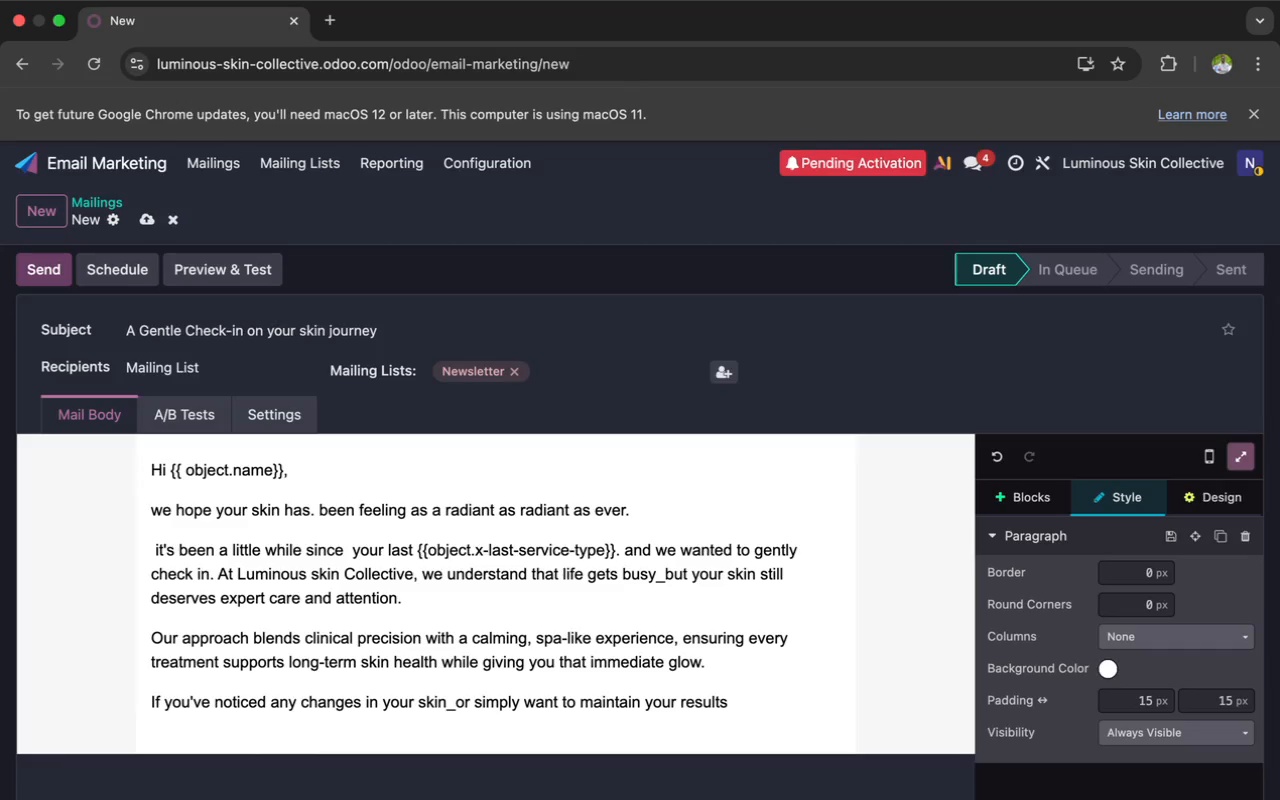 
key(Shift+Minus)
 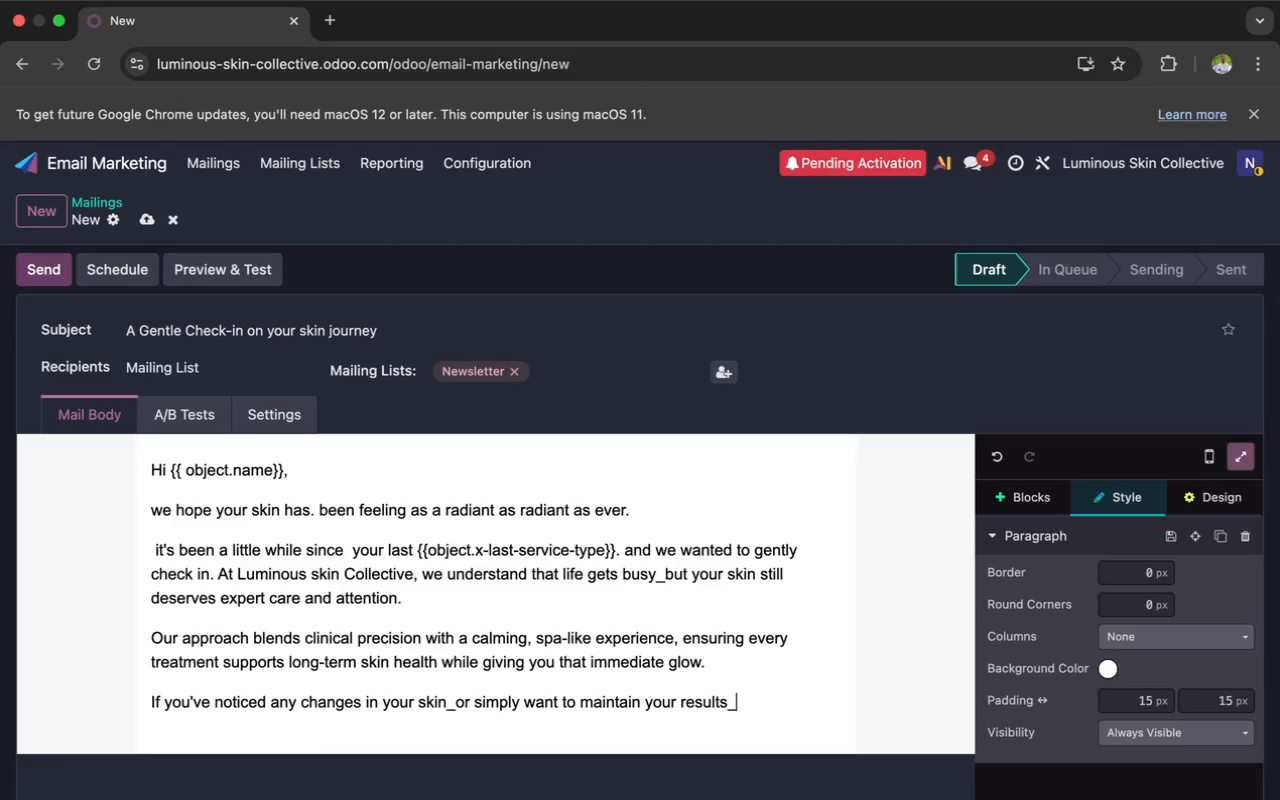 
wait(26.26)
 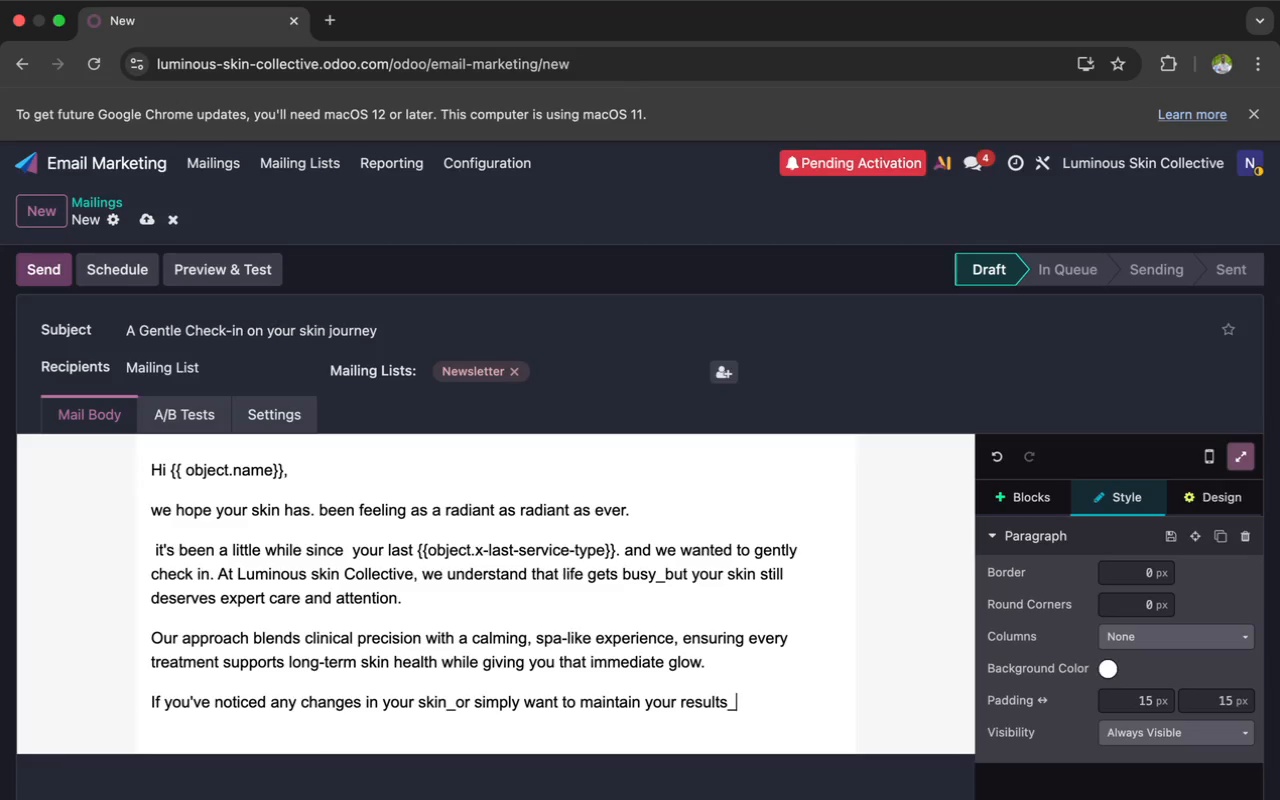 
key(Backspace)
 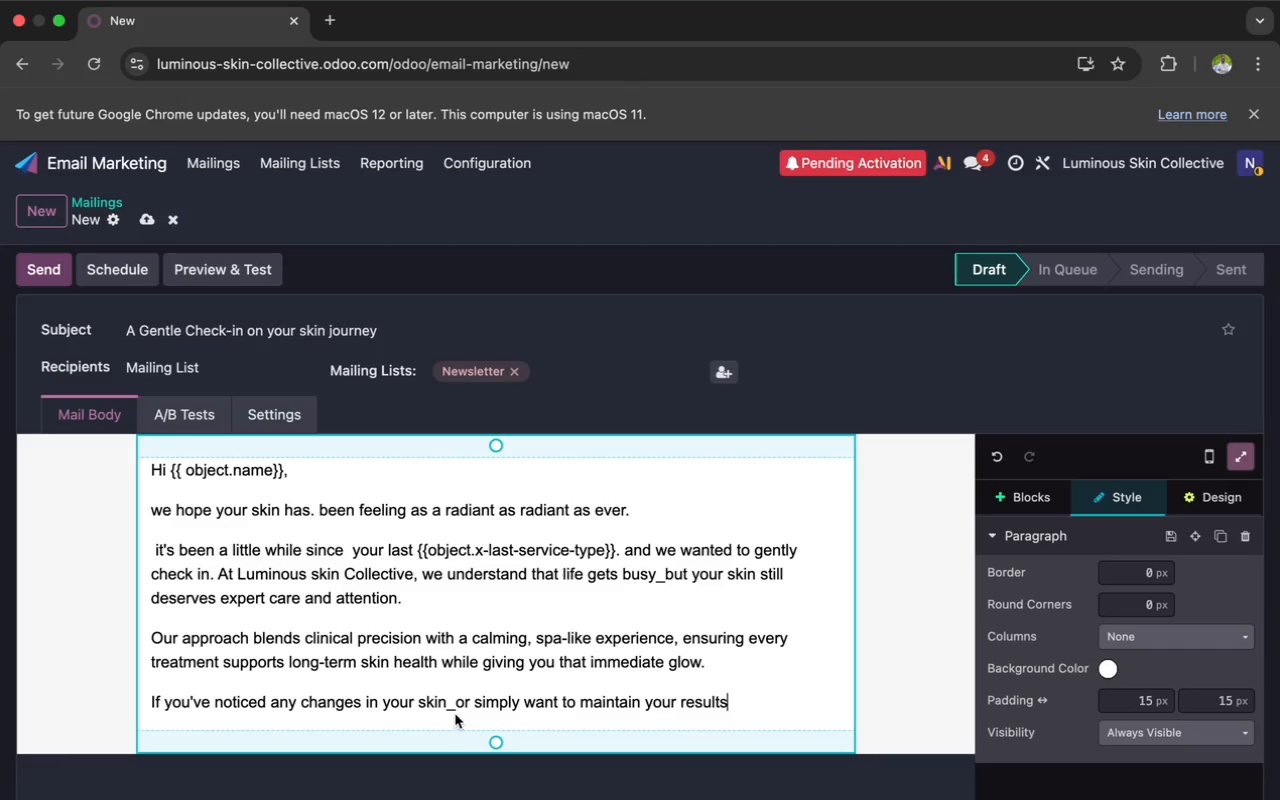 
left_click([455, 708])
 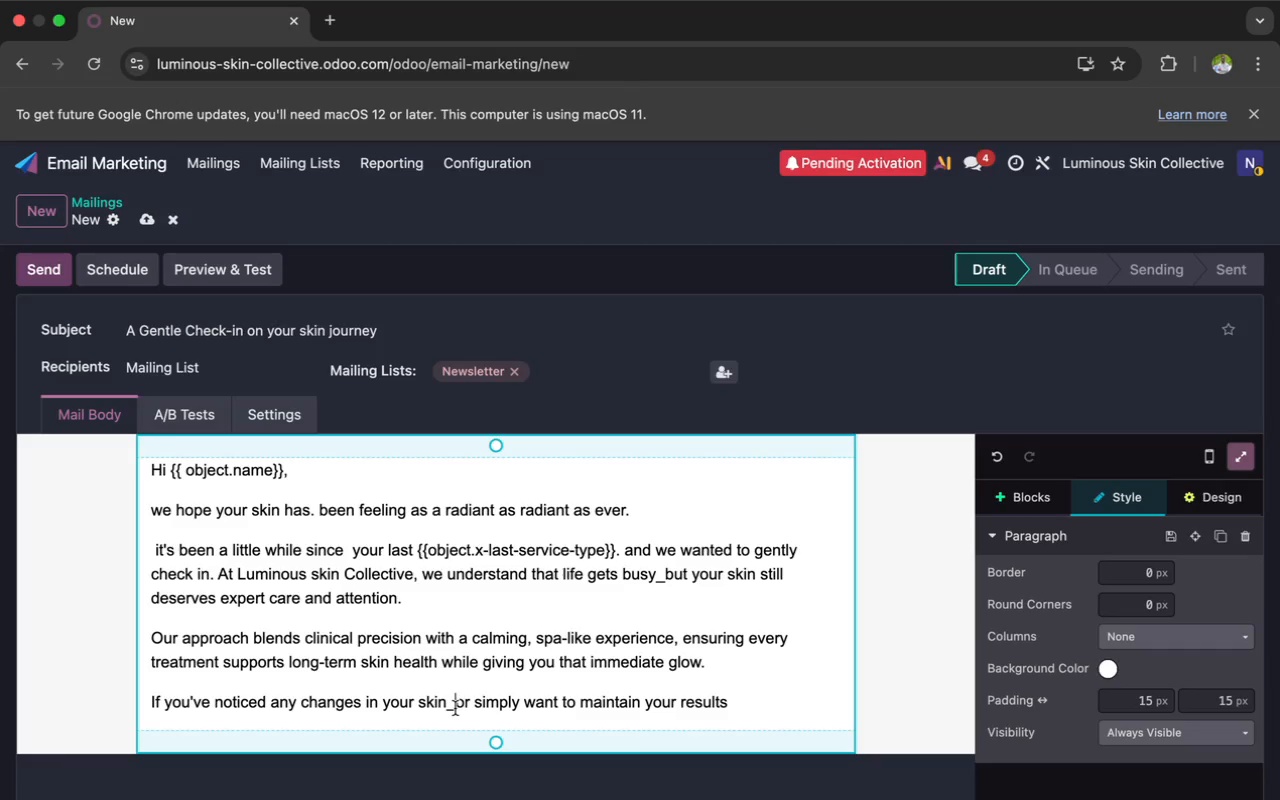 
key(Backspace)
 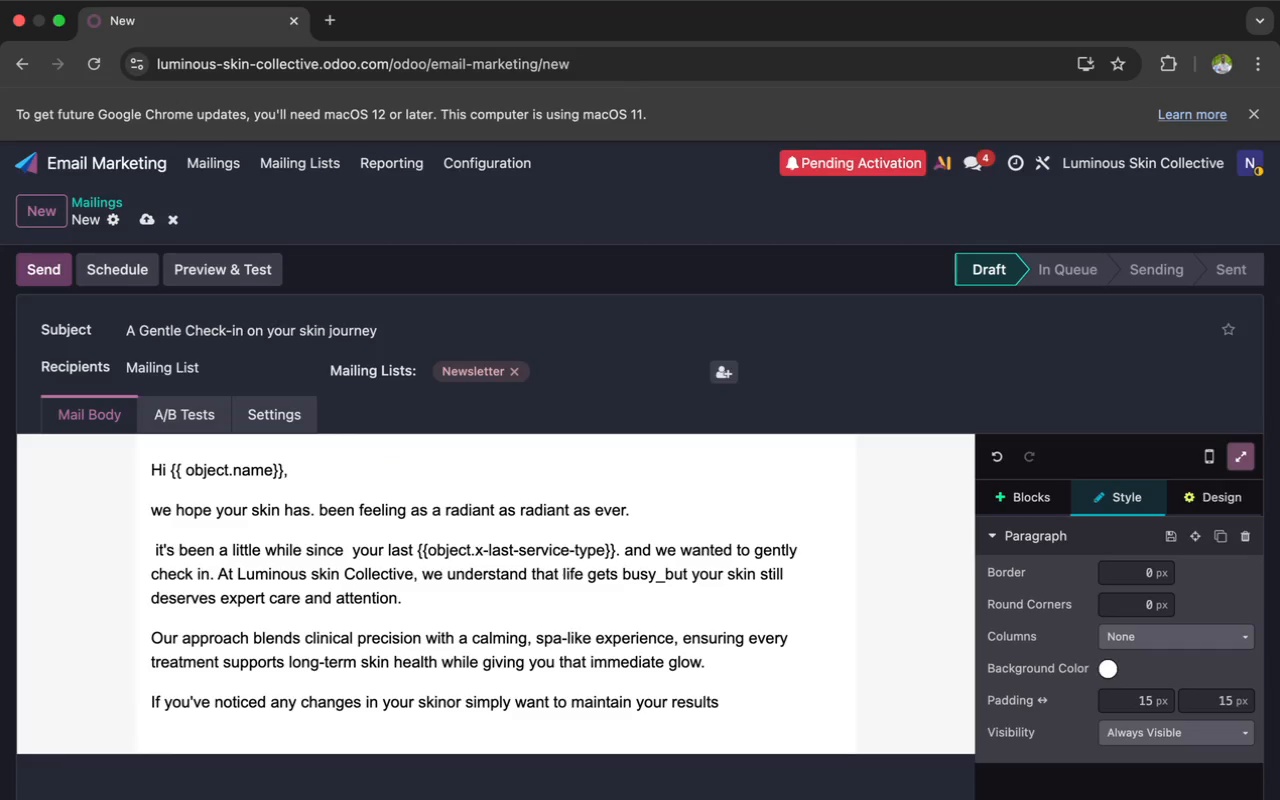 
key(Space)
 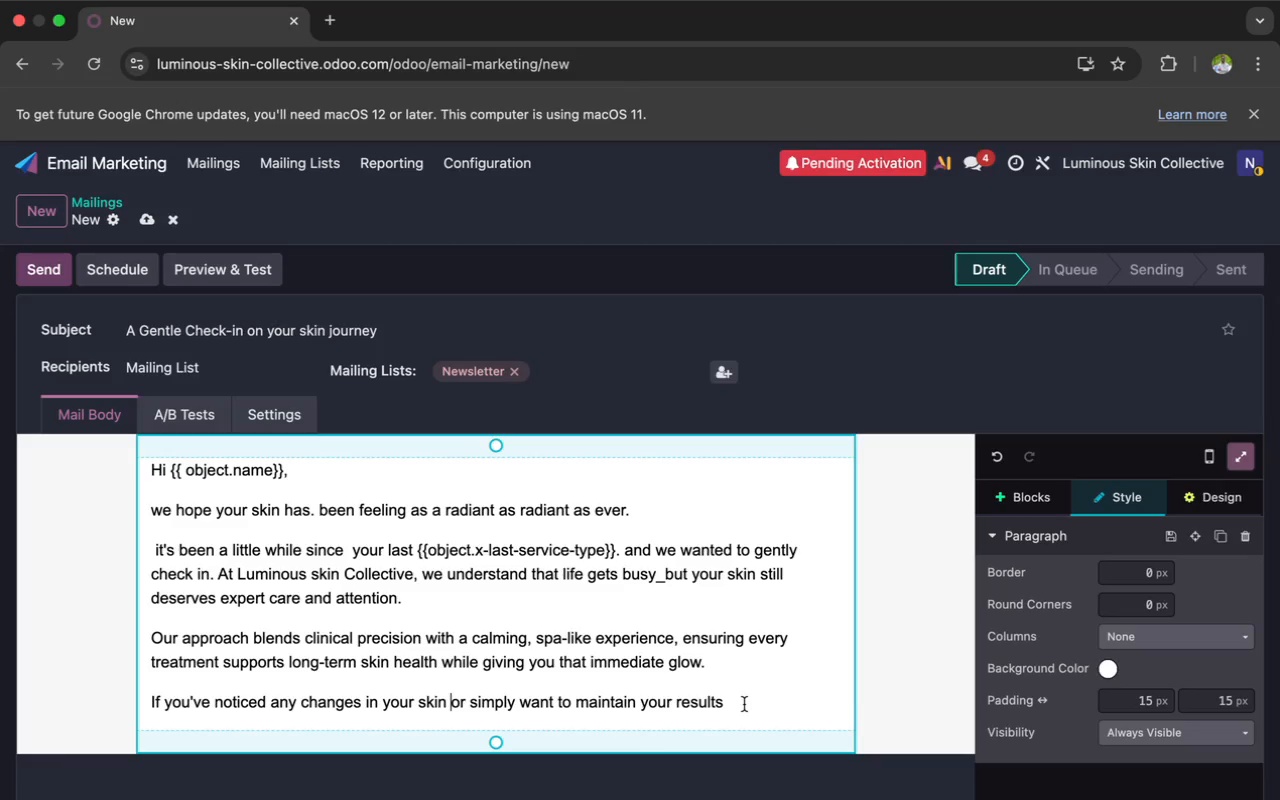 
left_click([722, 707])
 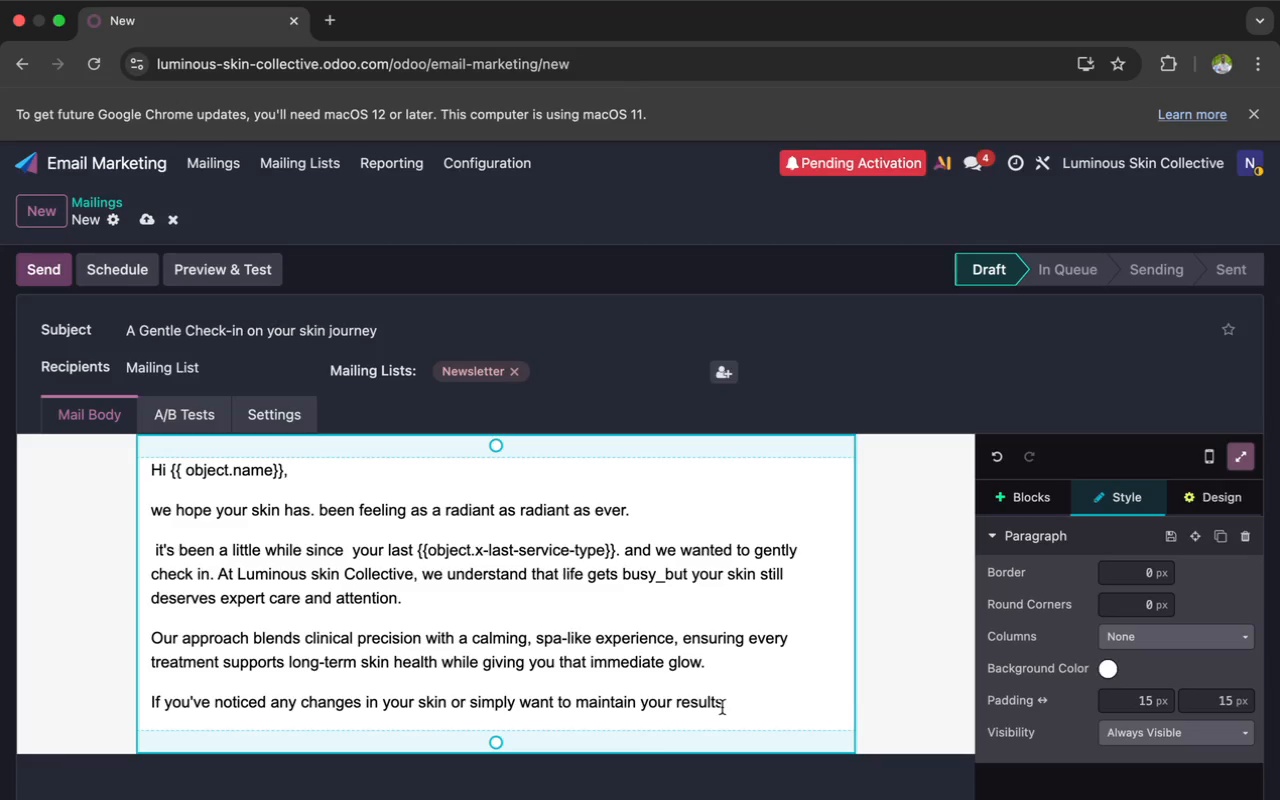 
key(Space)
 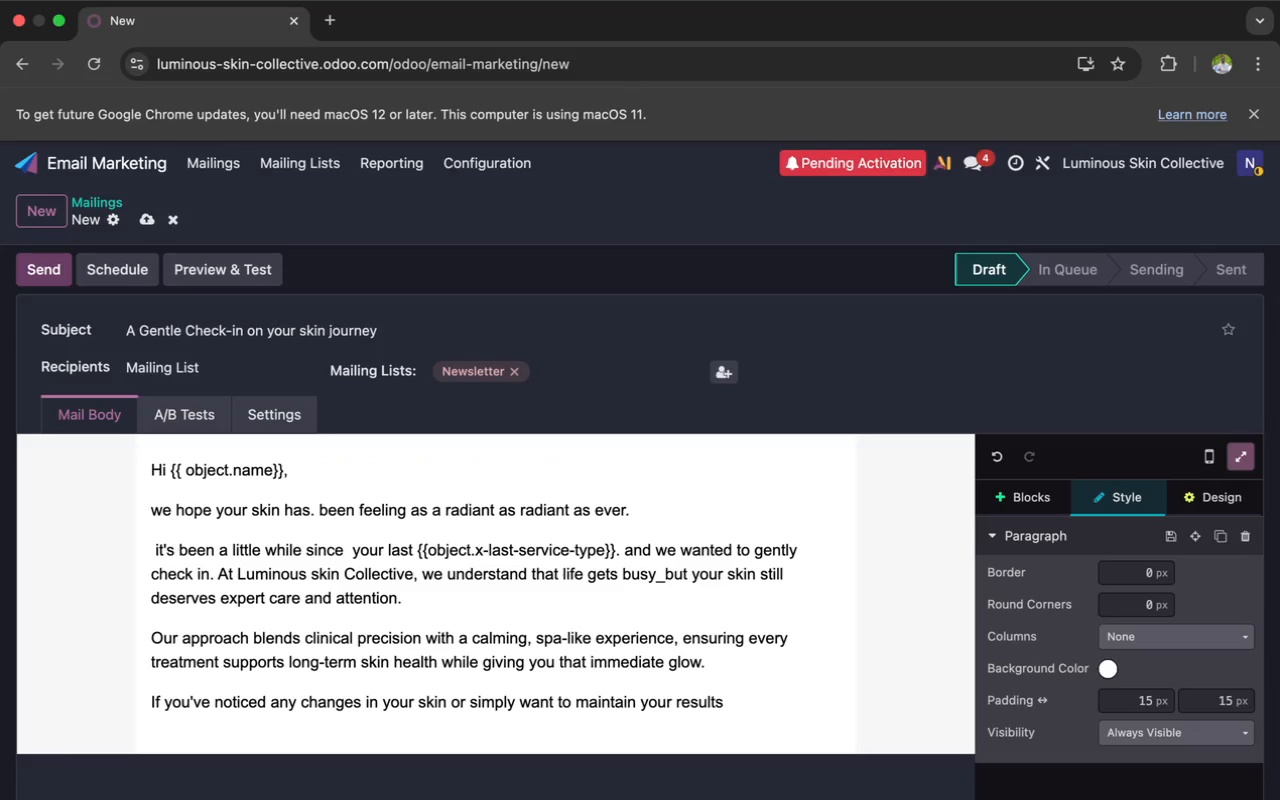 
type(tho)
key(Backspace)
 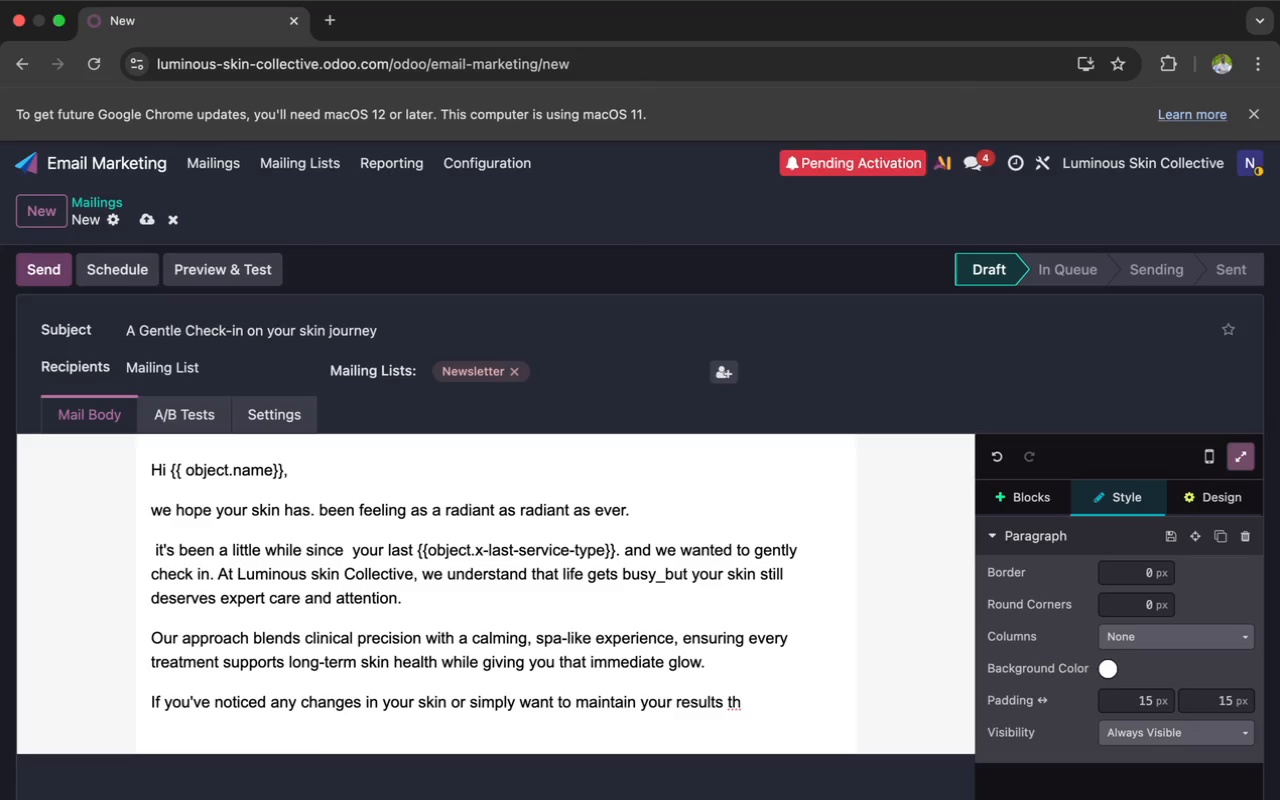 
type(is could )
 